 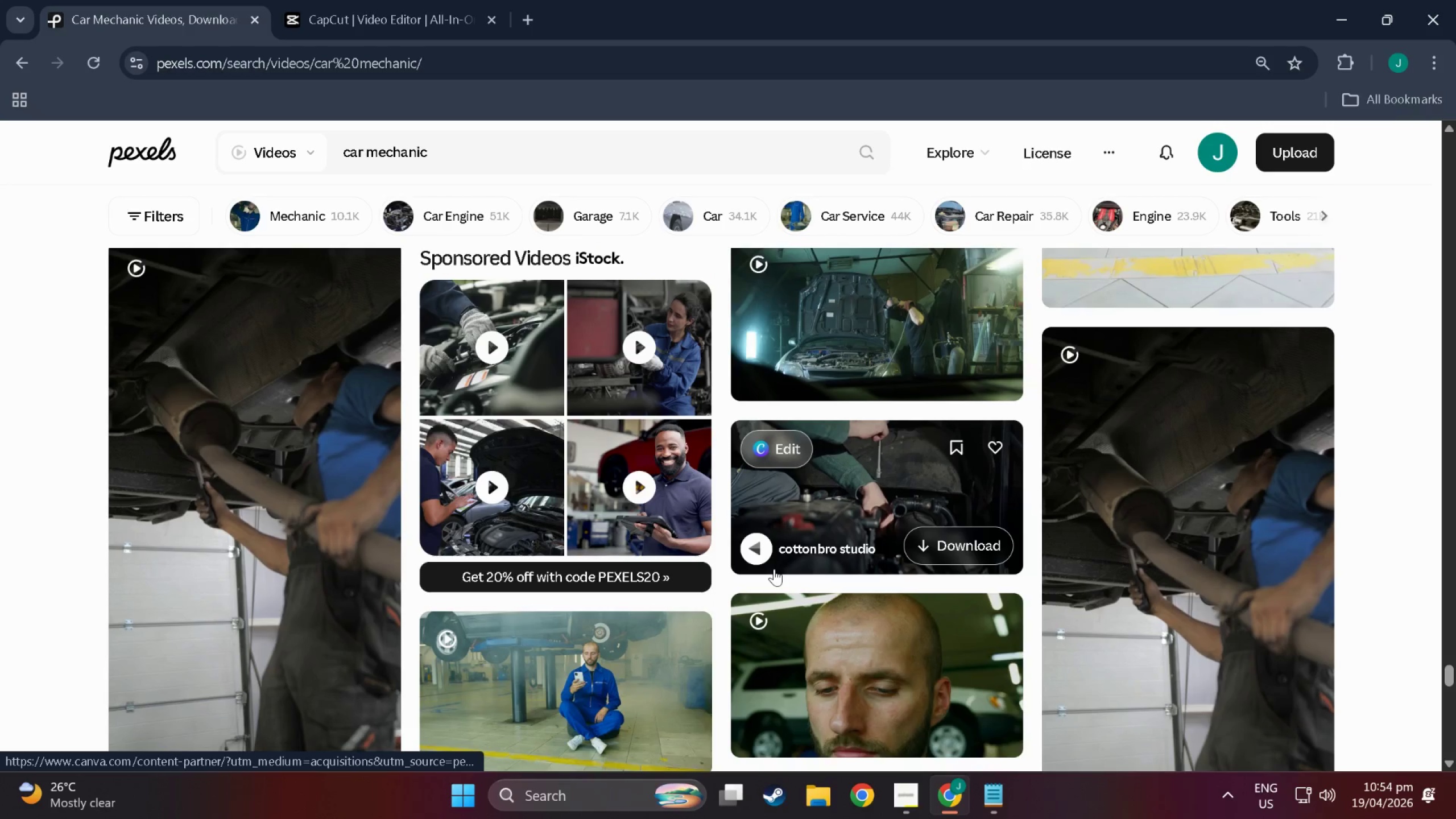 
scroll: coordinate [780, 511], scroll_direction: down, amount: 45.0
 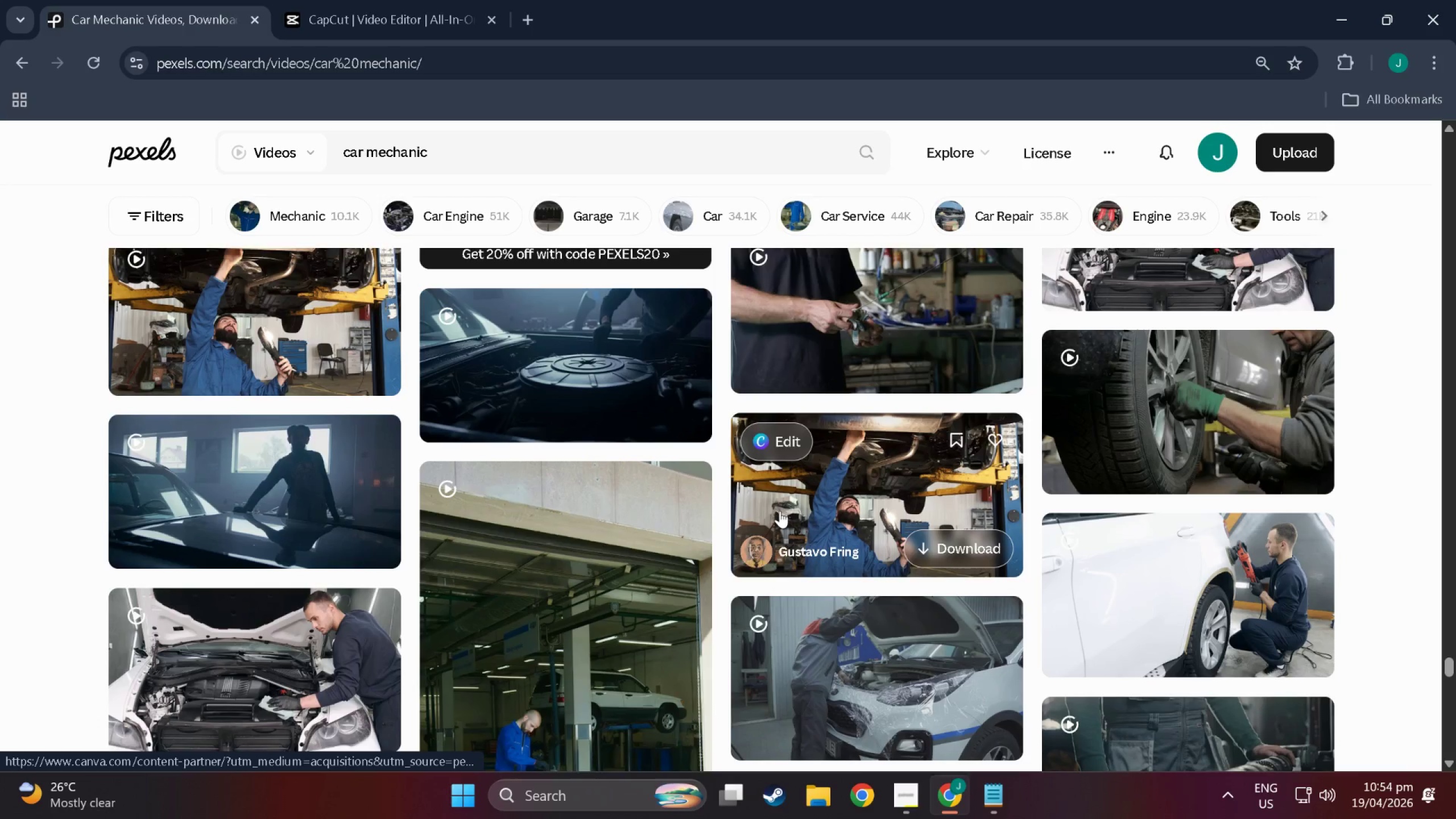 
mouse_move([785, 485])
 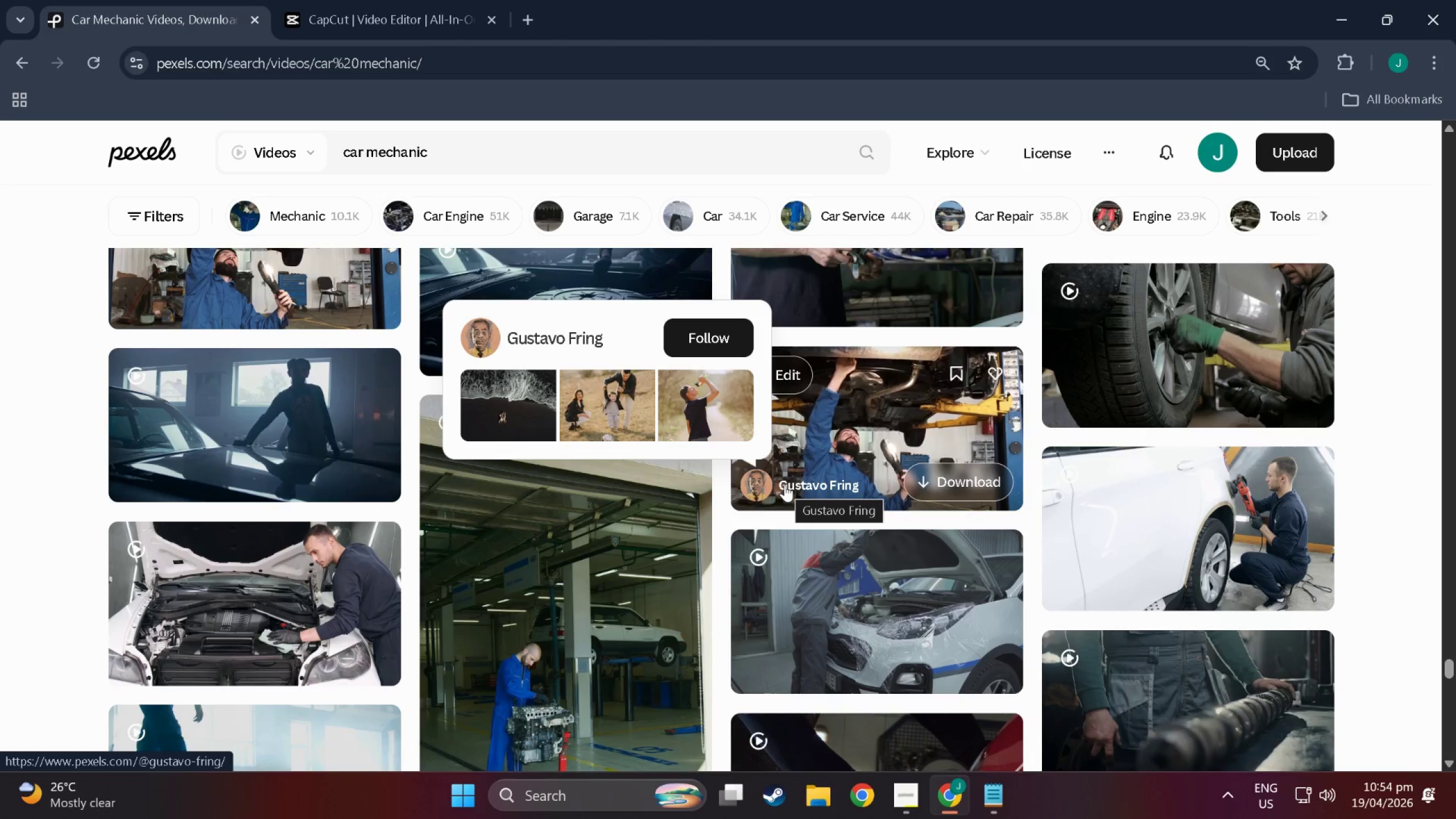 
scroll: coordinate [779, 495], scroll_direction: down, amount: 13.0
 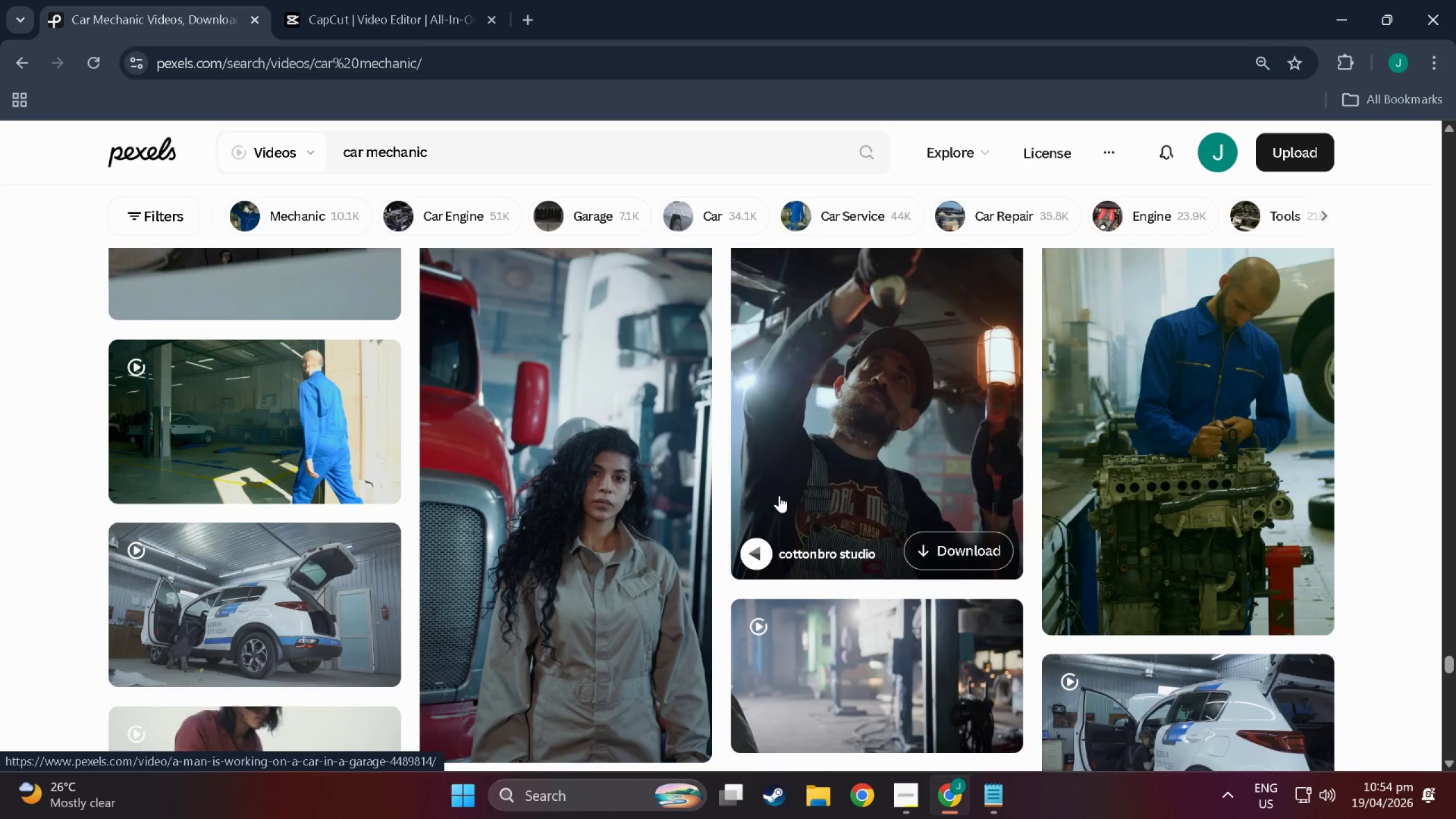 
scroll: coordinate [773, 510], scroll_direction: down, amount: 17.0
 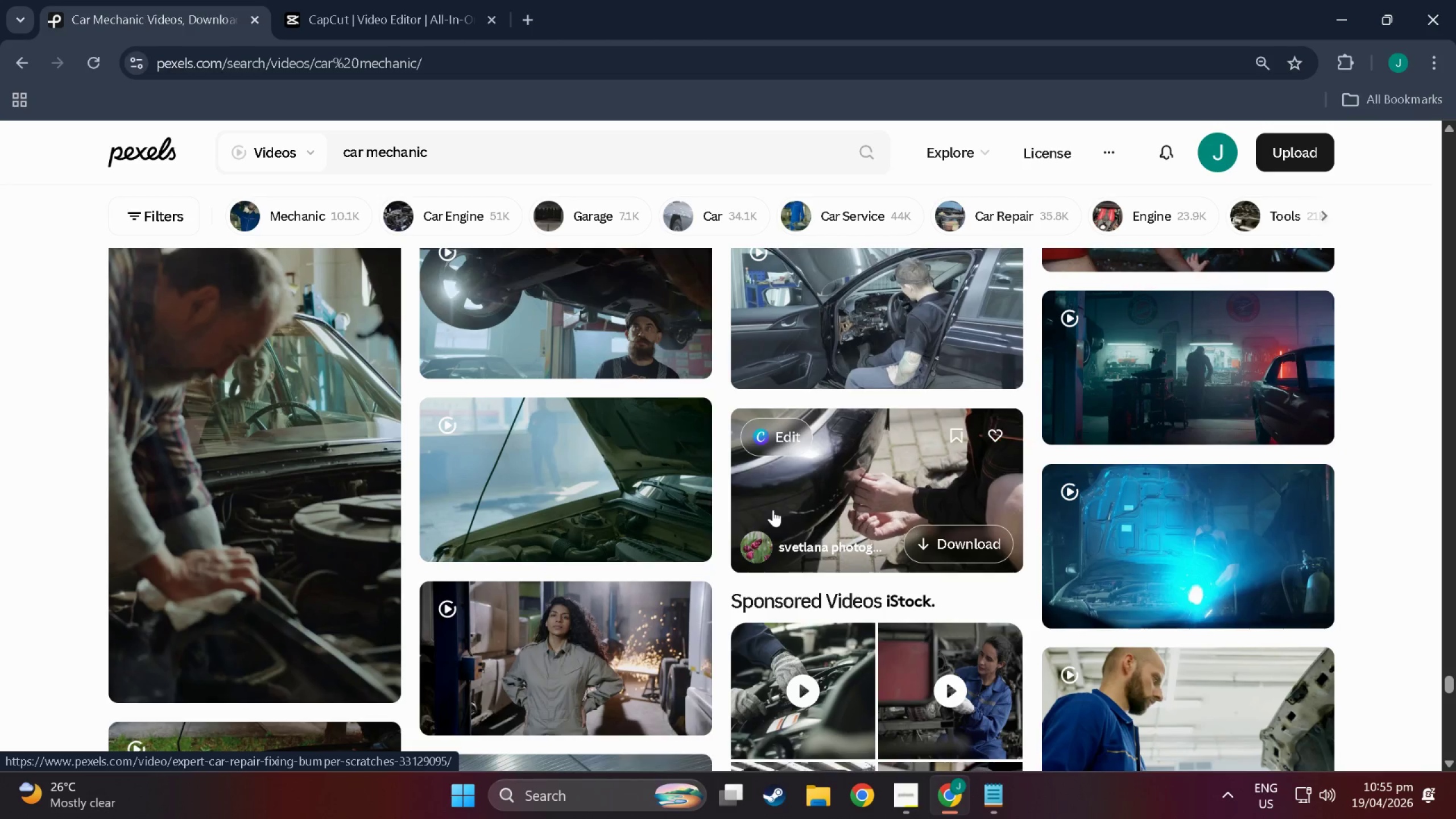 
scroll: coordinate [773, 510], scroll_direction: down, amount: 10.0
 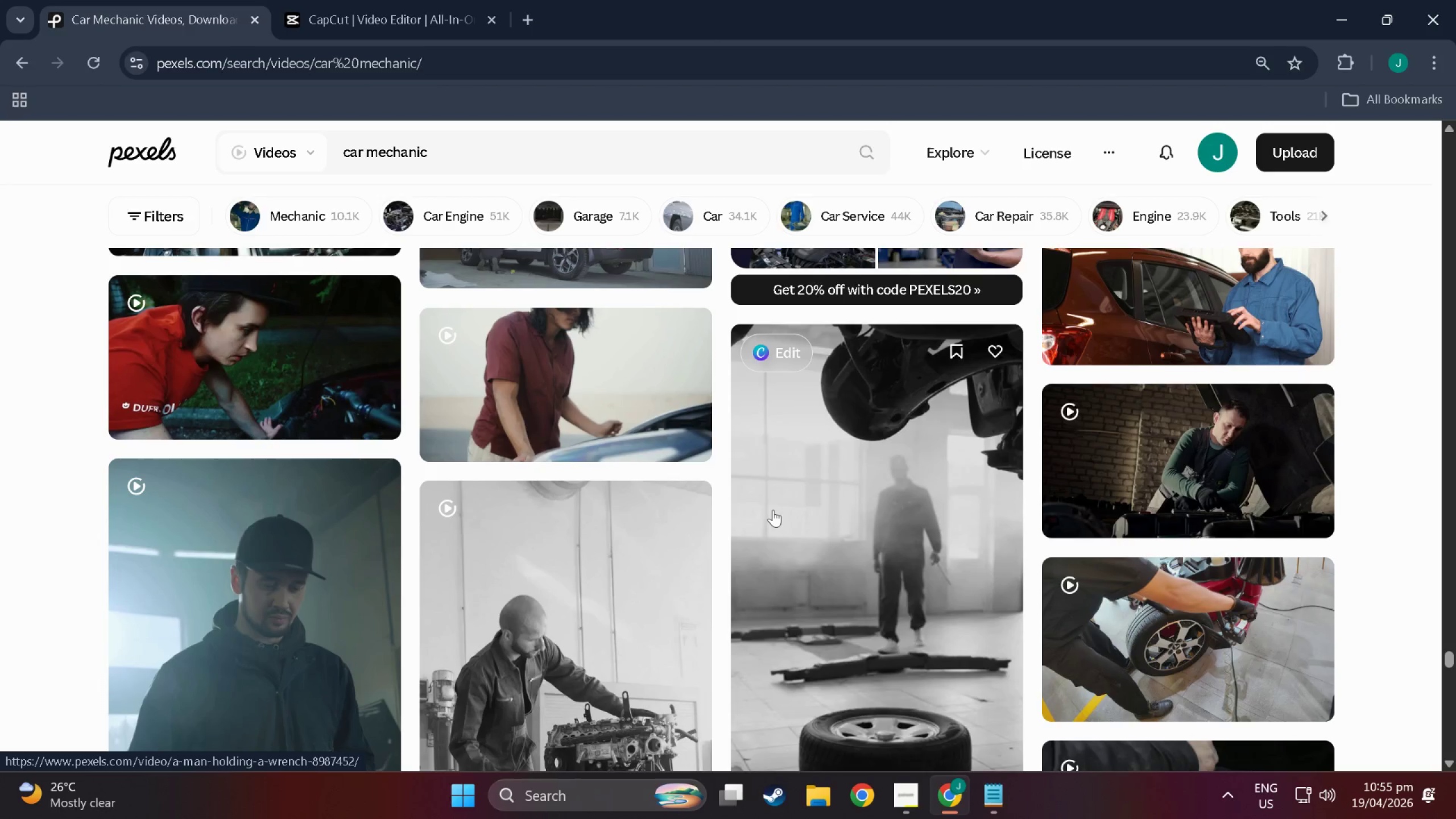 
scroll: coordinate [775, 497], scroll_direction: down, amount: 11.0
 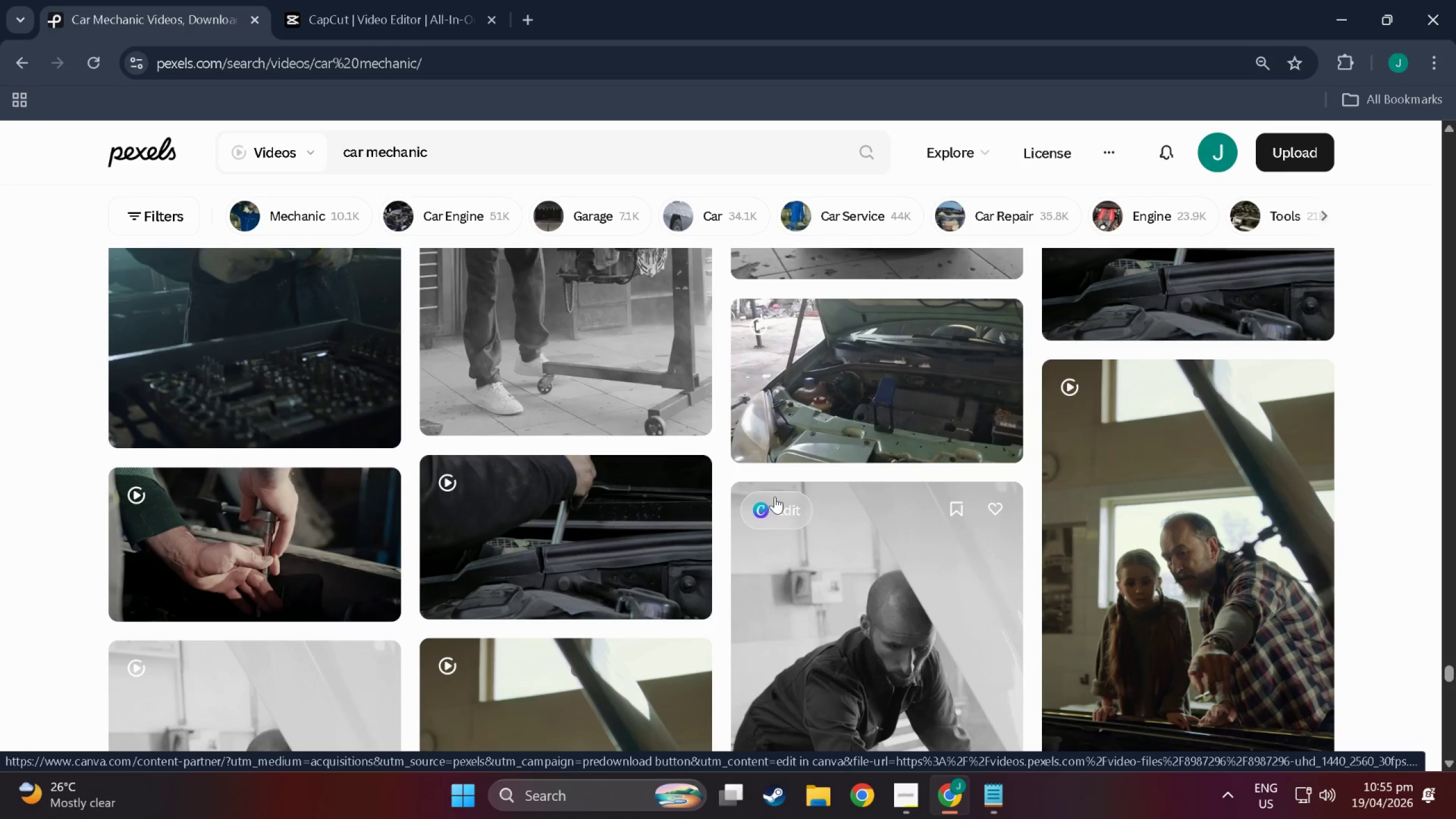 
scroll: coordinate [775, 497], scroll_direction: down, amount: 6.0
 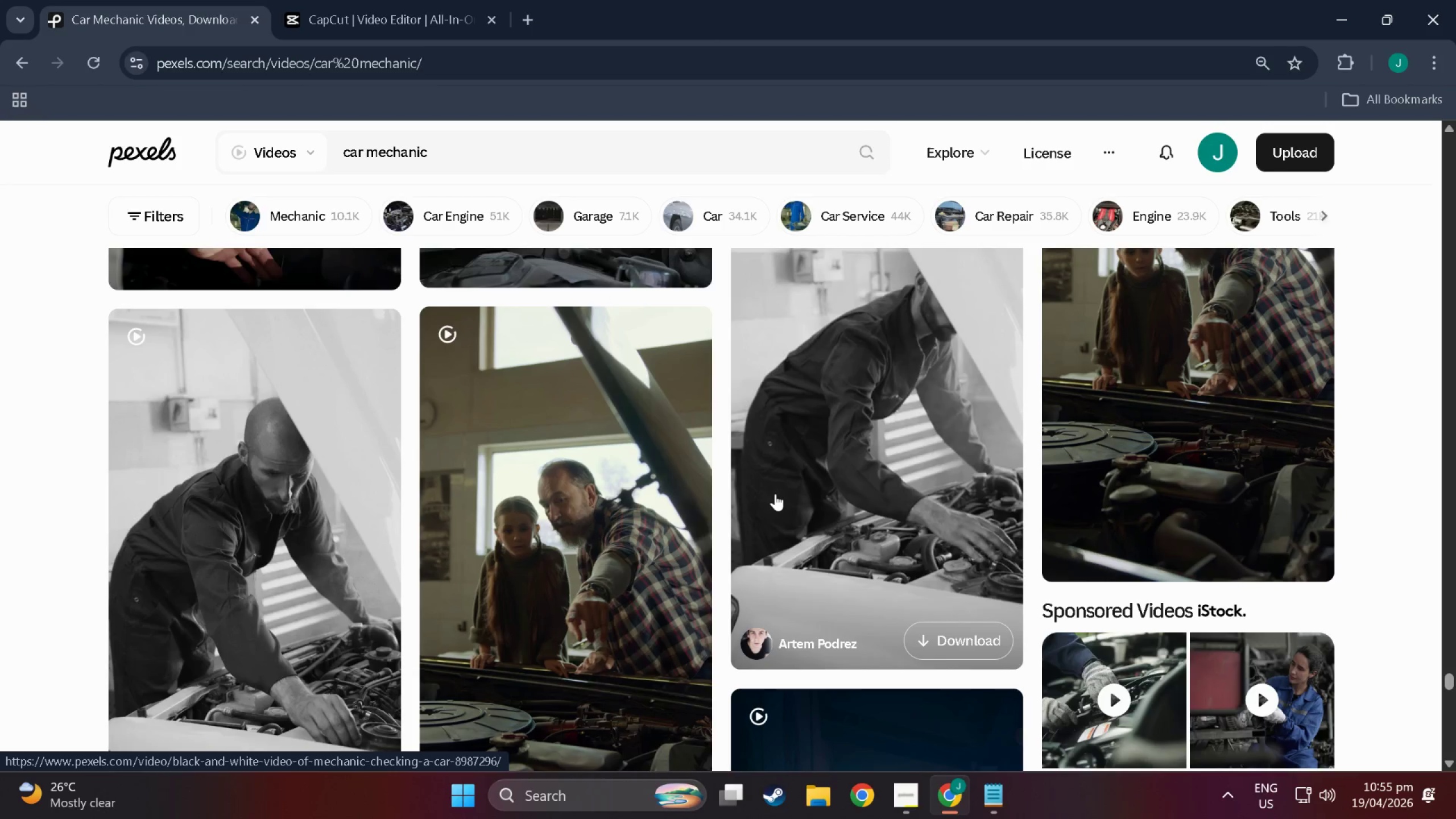 
wait(6.09)
 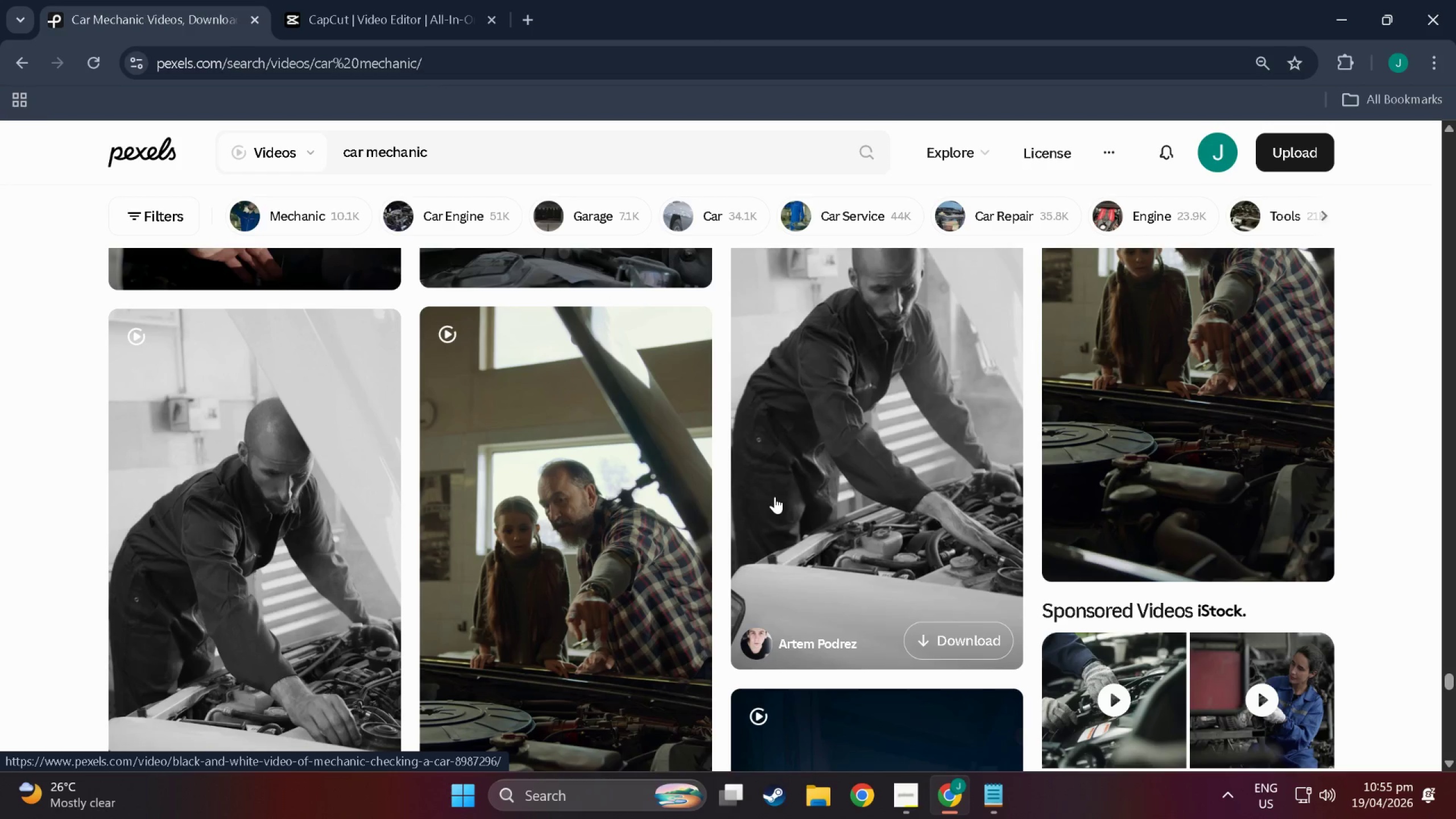 
scroll: coordinate [775, 494], scroll_direction: down, amount: 11.0
 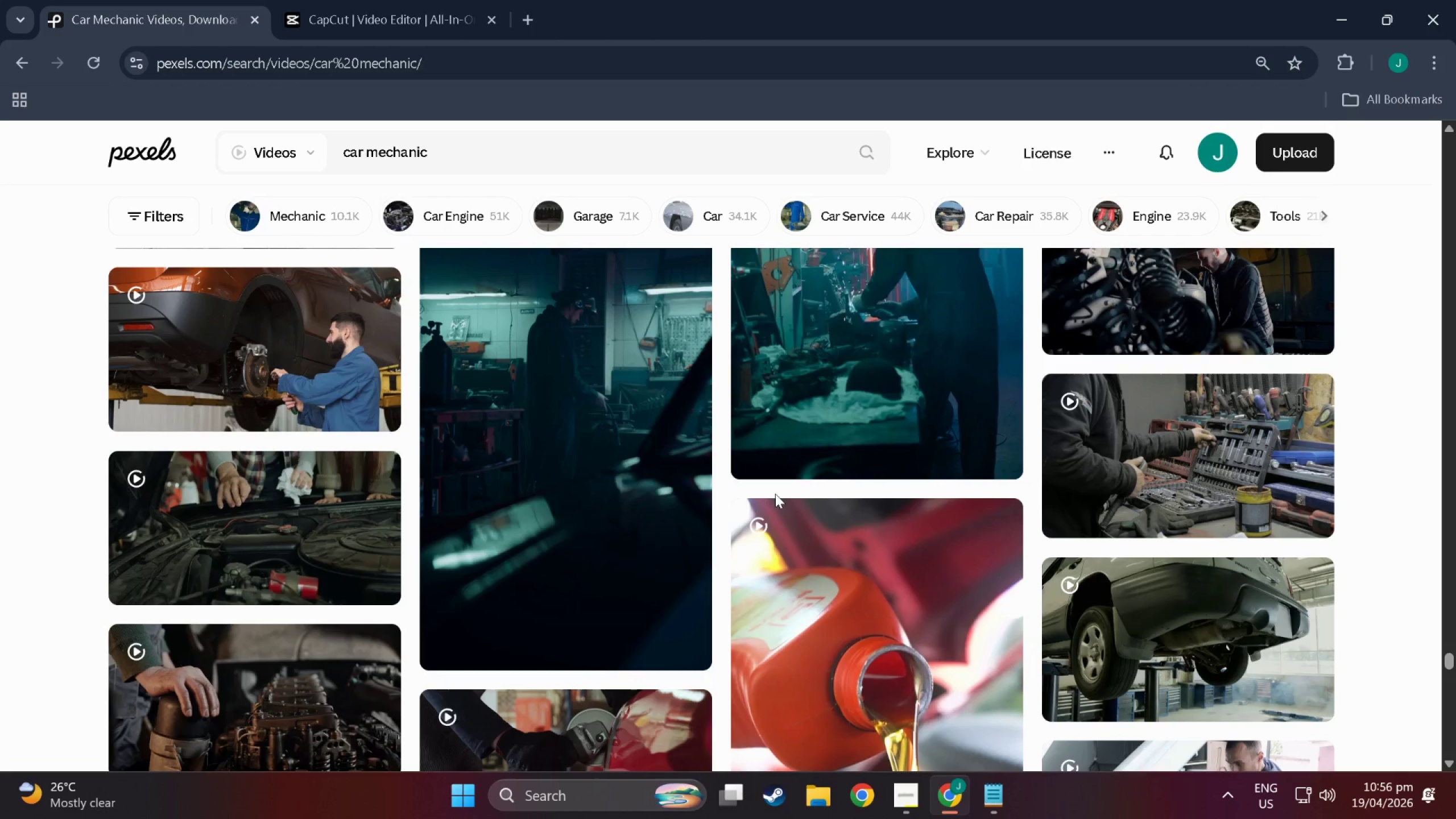 
scroll: coordinate [775, 494], scroll_direction: down, amount: 20.0
 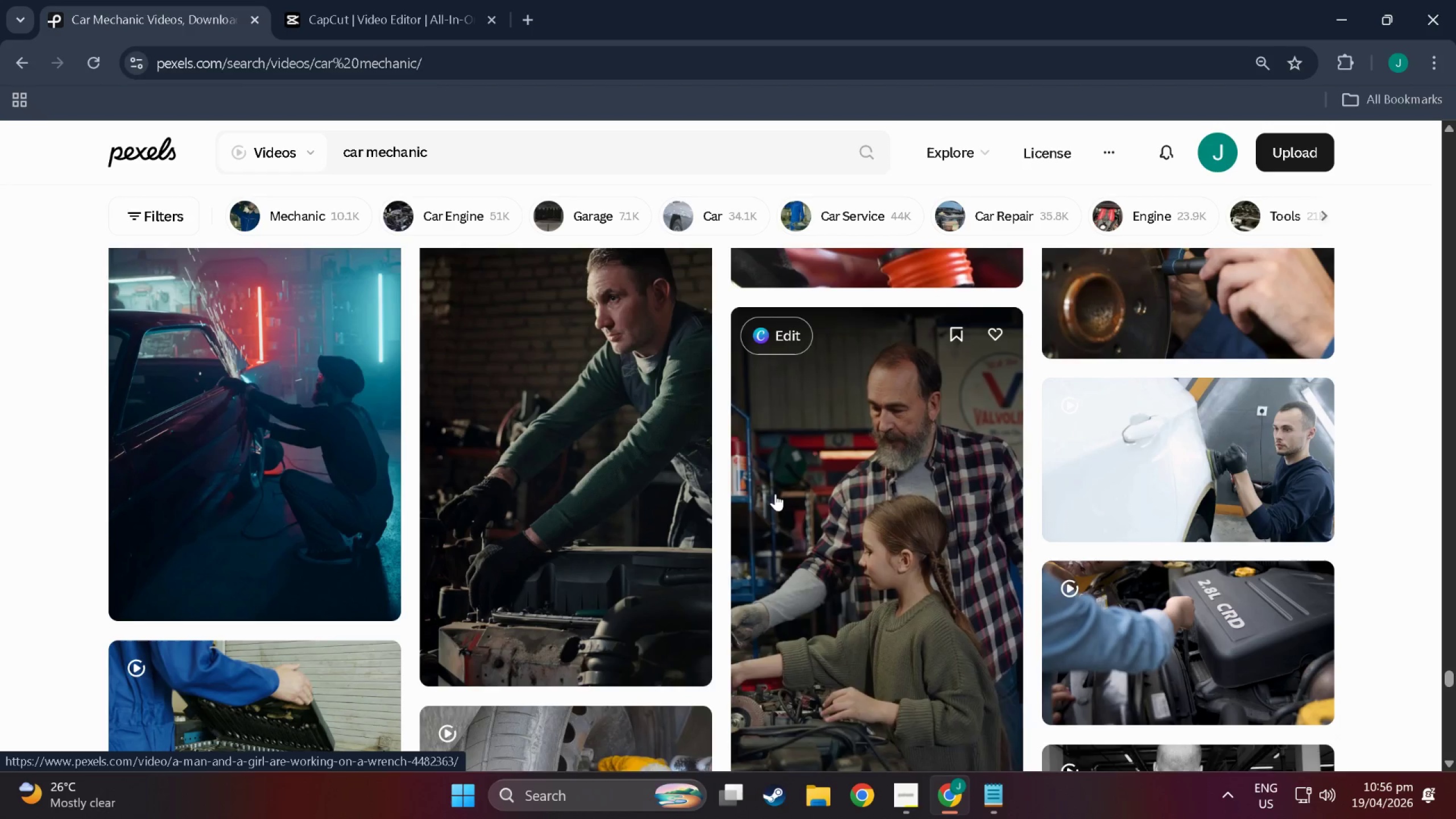 
scroll: coordinate [775, 494], scroll_direction: down, amount: 11.0
 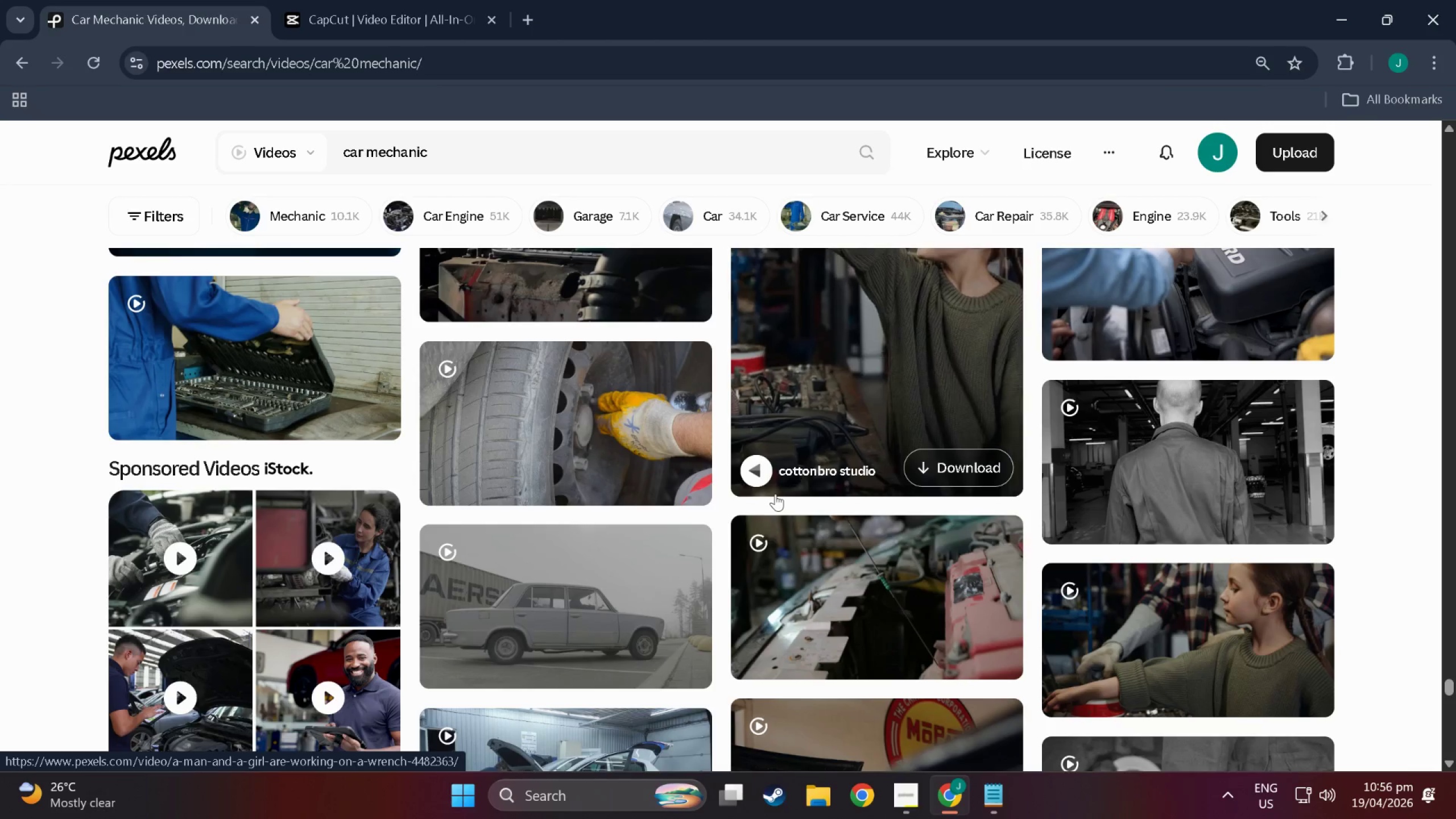 
scroll: coordinate [774, 457], scroll_direction: down, amount: 26.0
 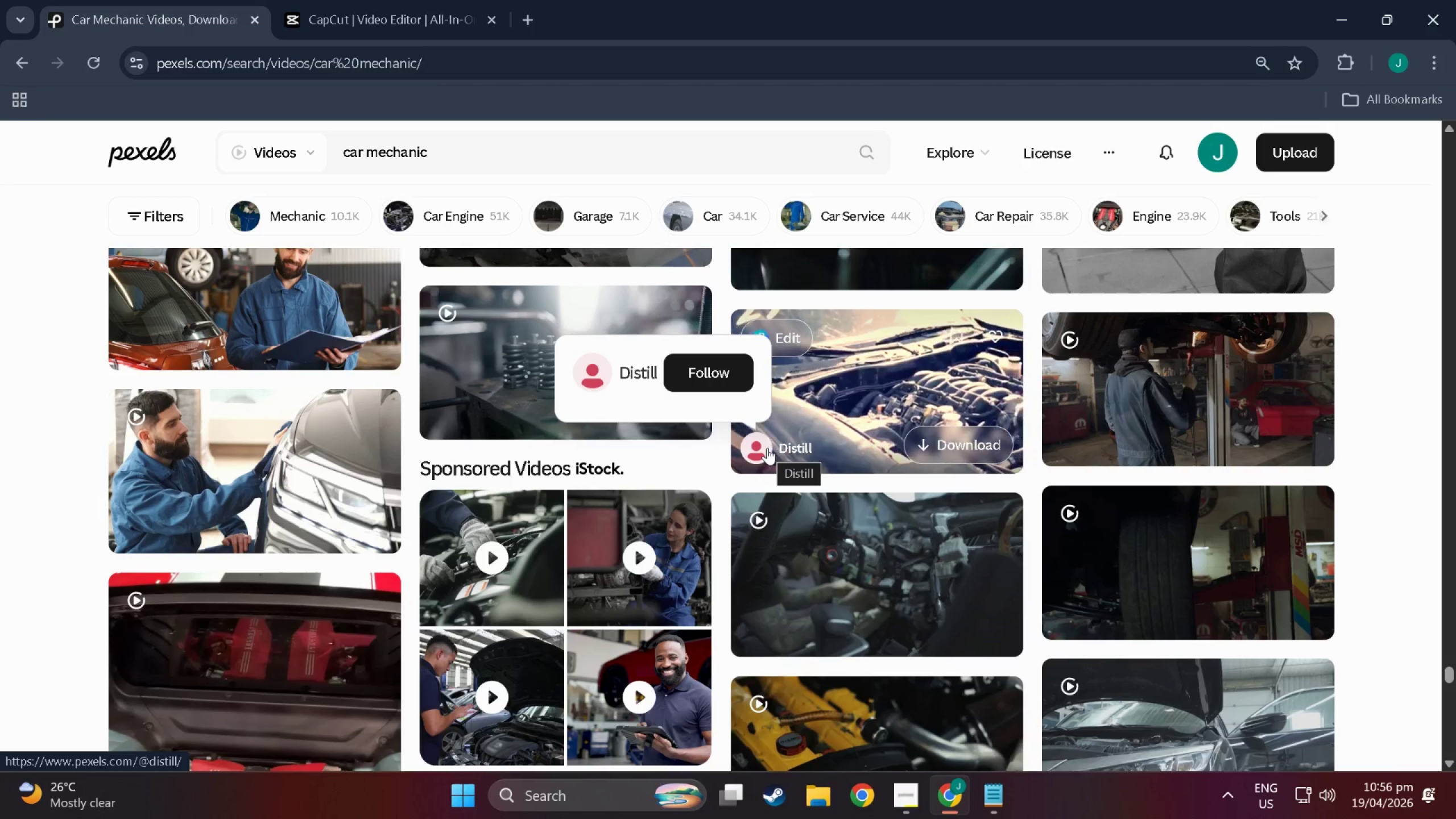 
wait(5.6)
 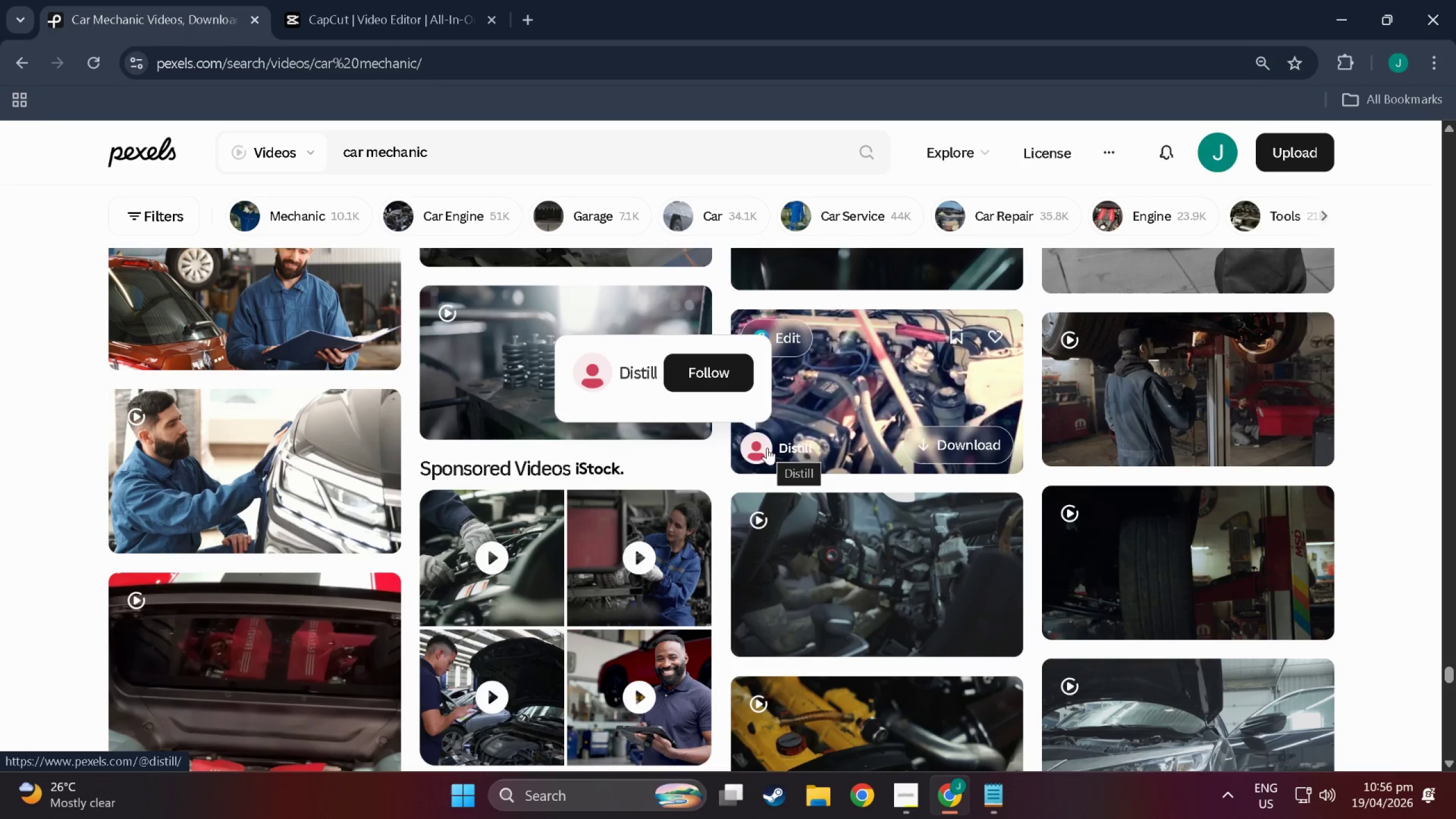 
scroll: coordinate [771, 420], scroll_direction: down, amount: 38.0
 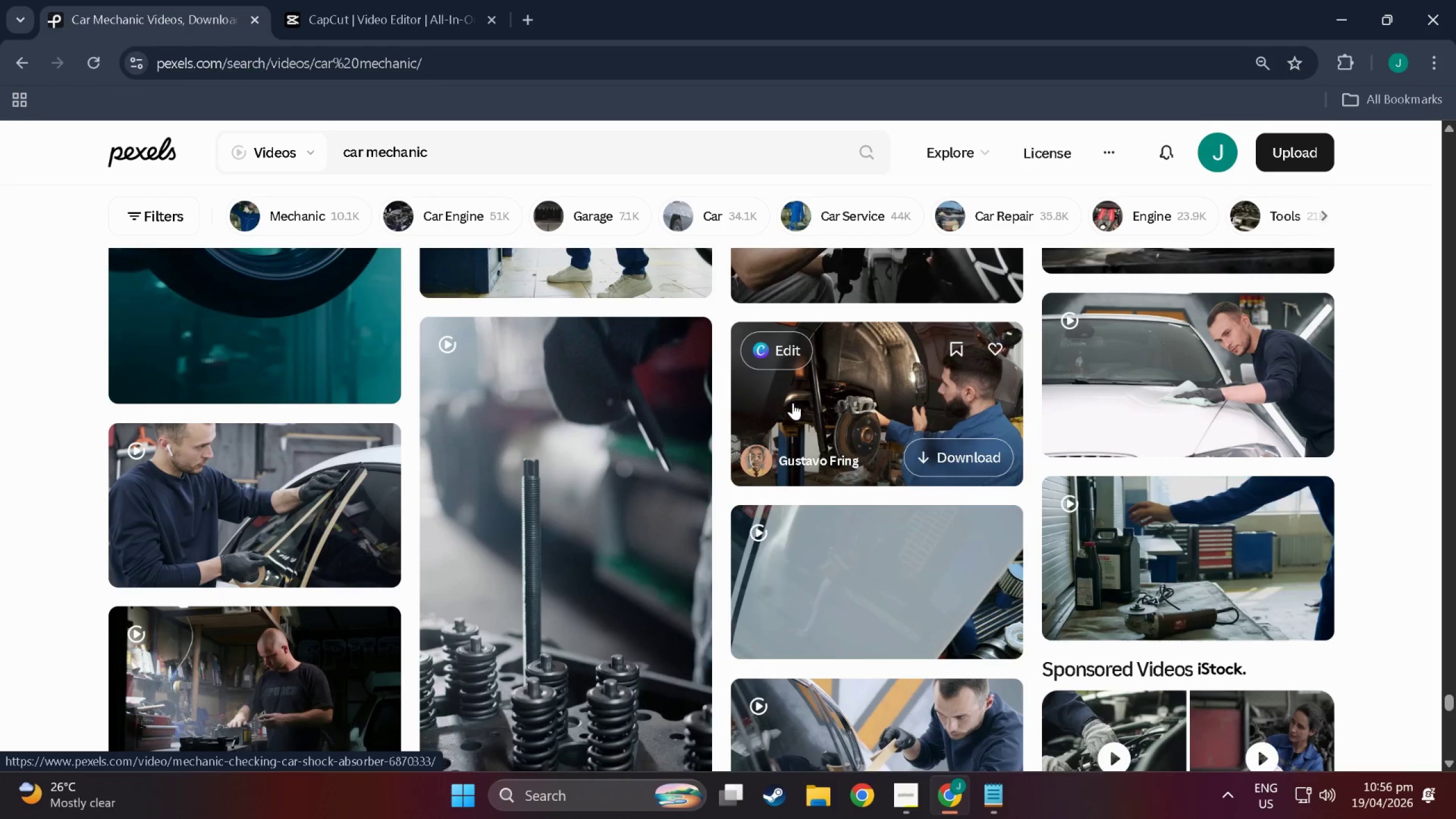 
scroll: coordinate [793, 403], scroll_direction: up, amount: 5.0
 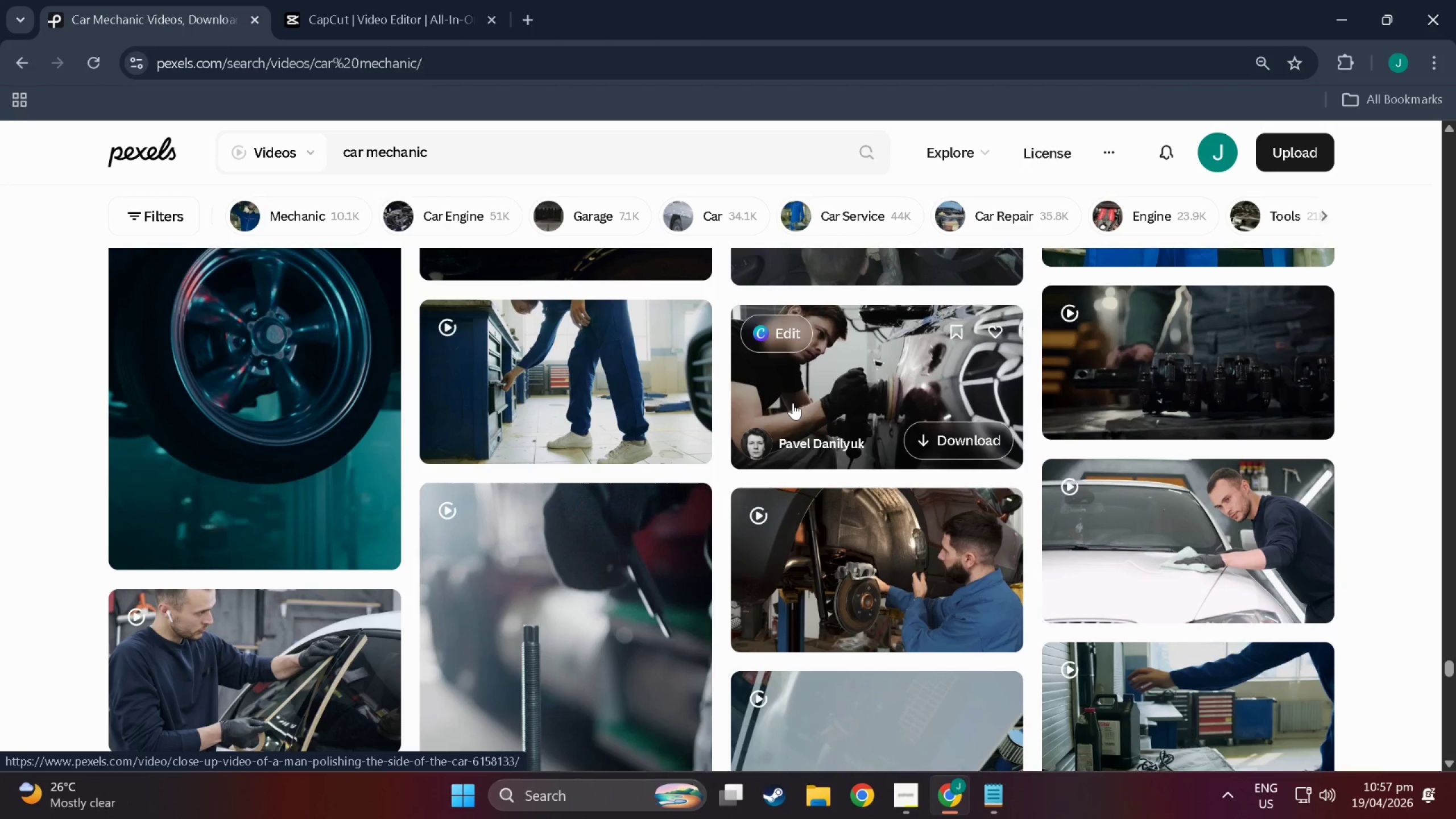 
wait(31.21)
 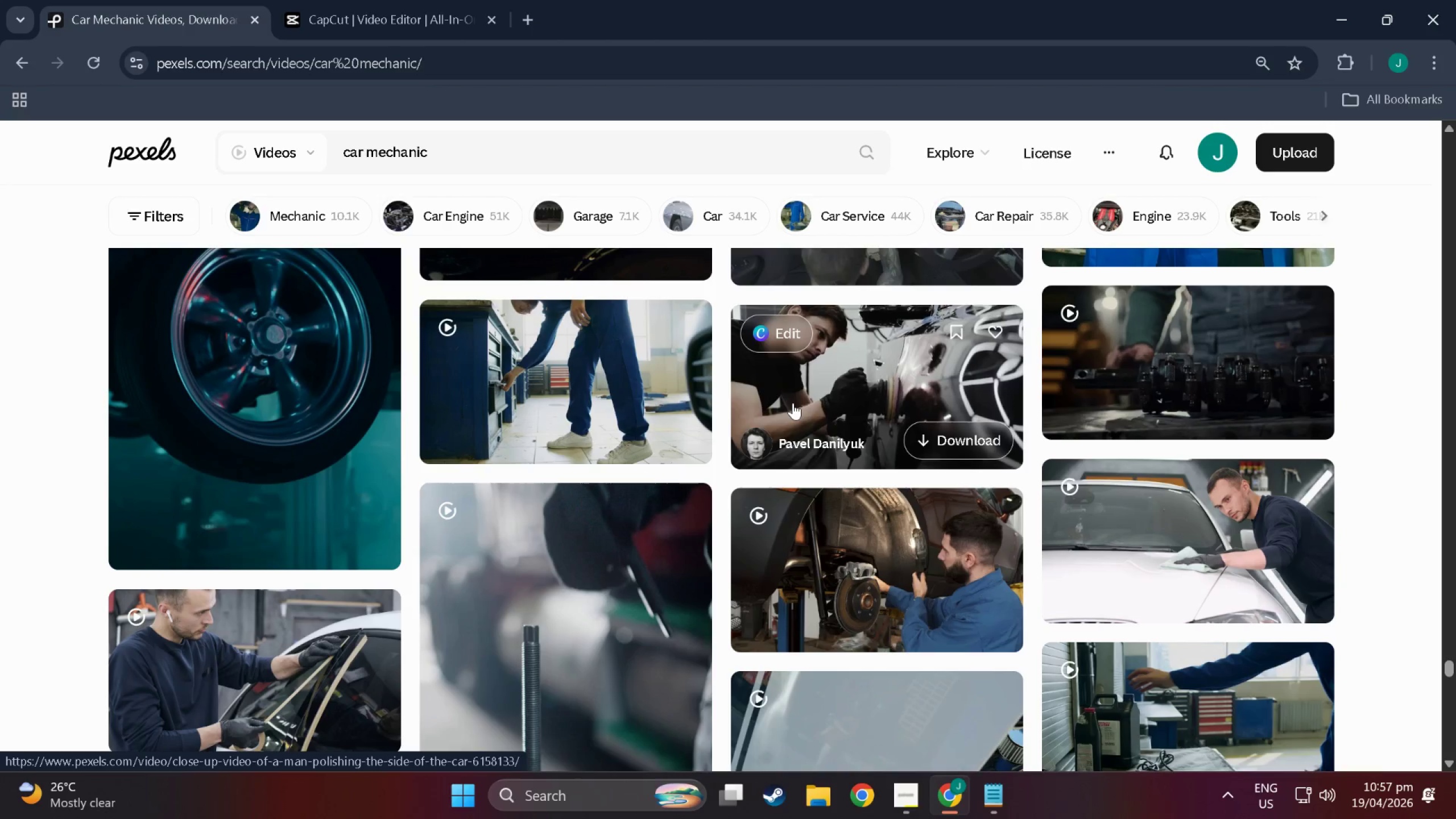 
scroll: coordinate [937, 580], scroll_direction: down, amount: 39.0
 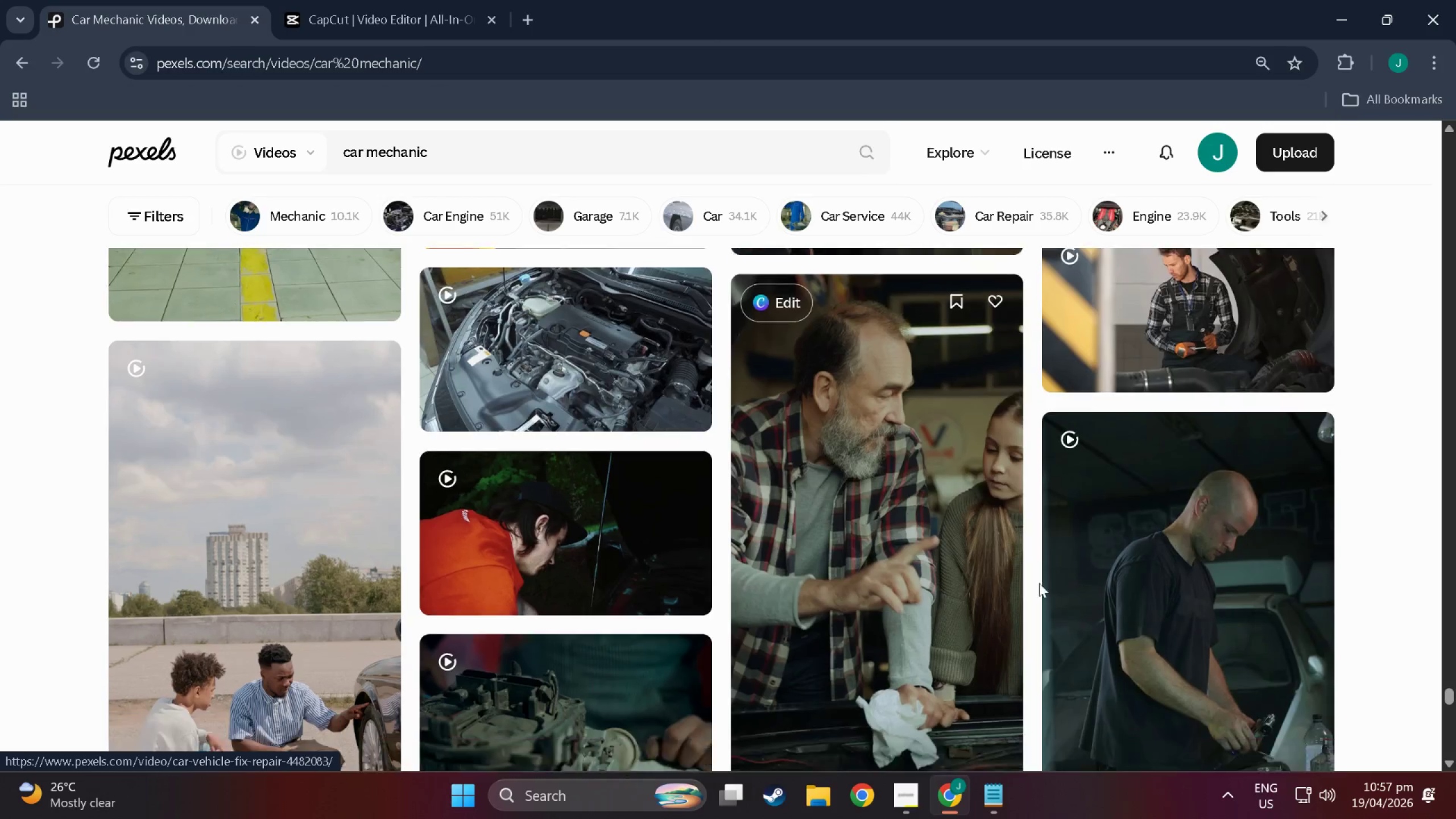 
scroll: coordinate [1039, 583], scroll_direction: down, amount: 4.0
 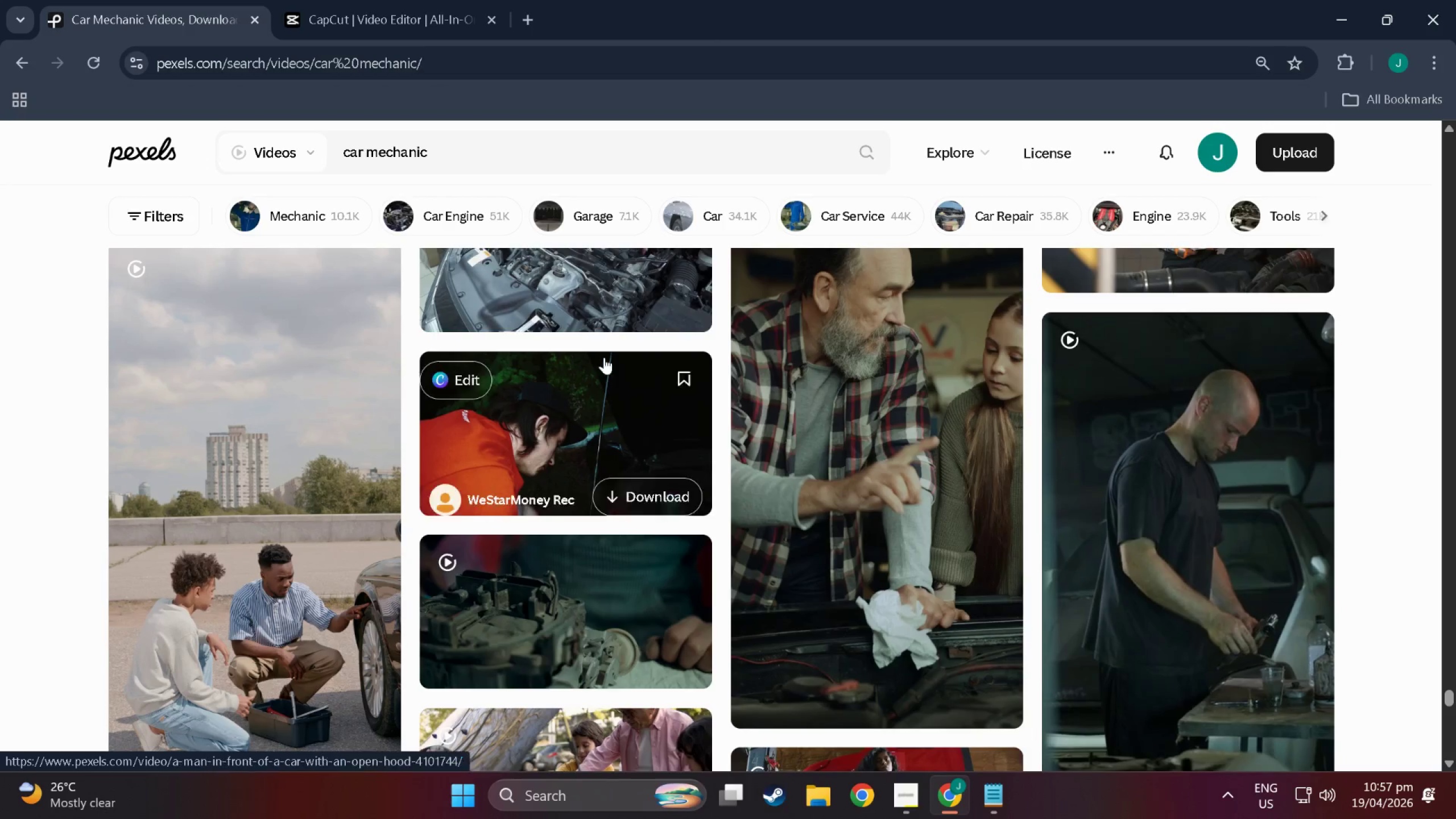 
left_click([446, 151])
 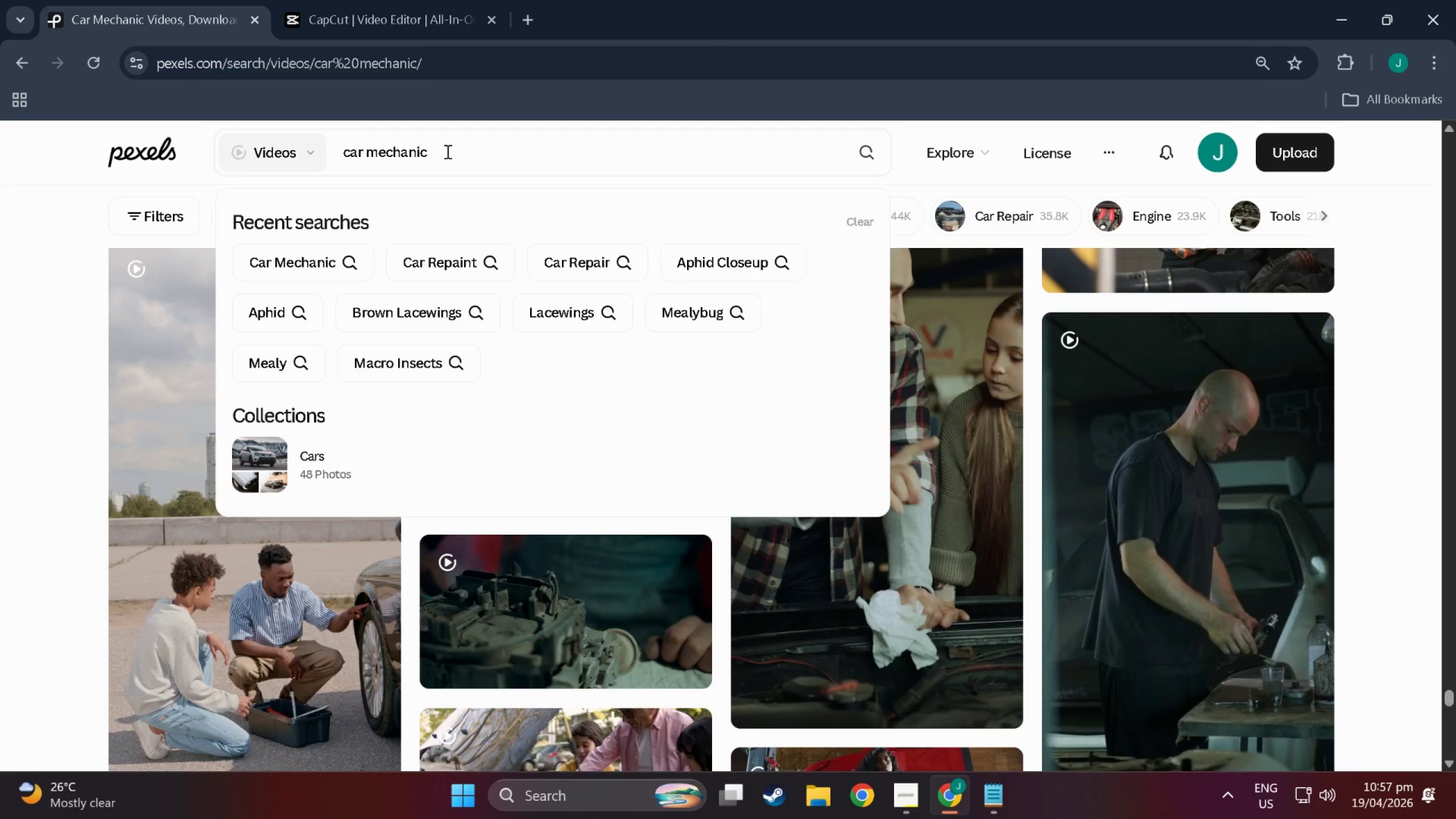 
key(Backspace)
key(Backspace)
key(Backspace)
key(Backspace)
key(Backspace)
key(Backspace)
key(Backspace)
key(Backspace)
key(Backspace)
key(Backspace)
key(Backspace)
key(Backspace)
type(car we)
key(Backspace)
type(rench)
 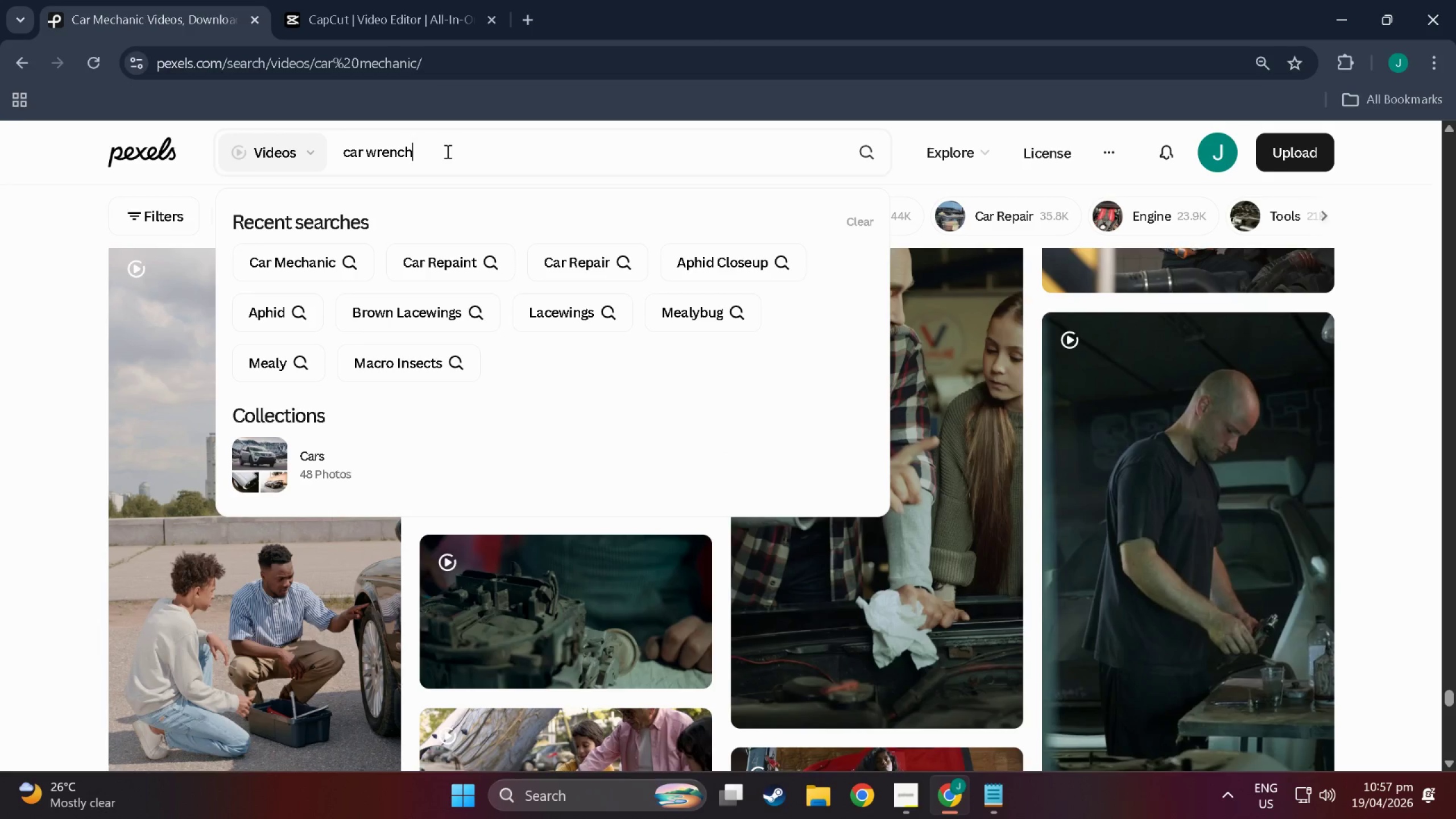 
key(Enter)
 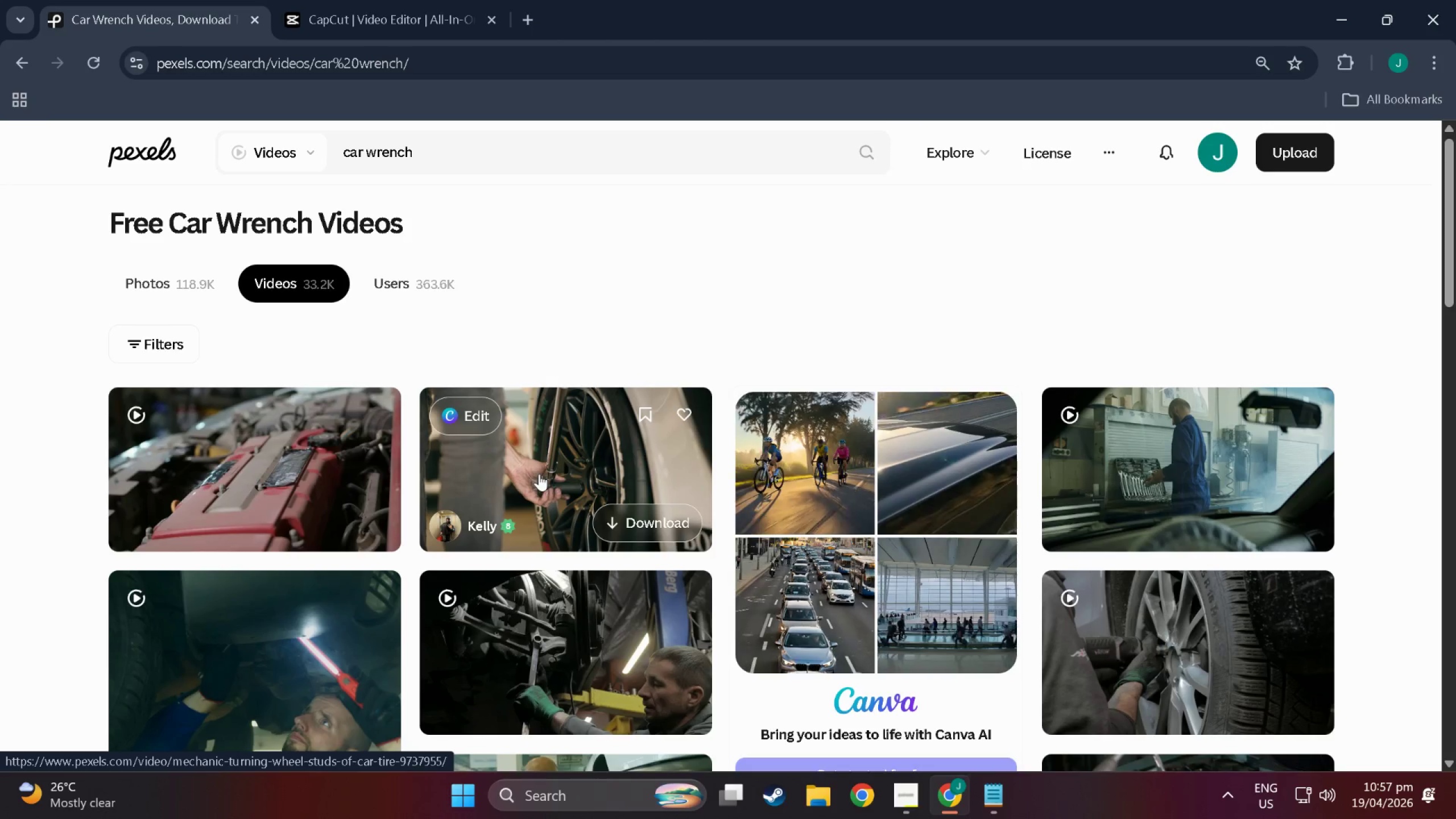 
wait(10.06)
 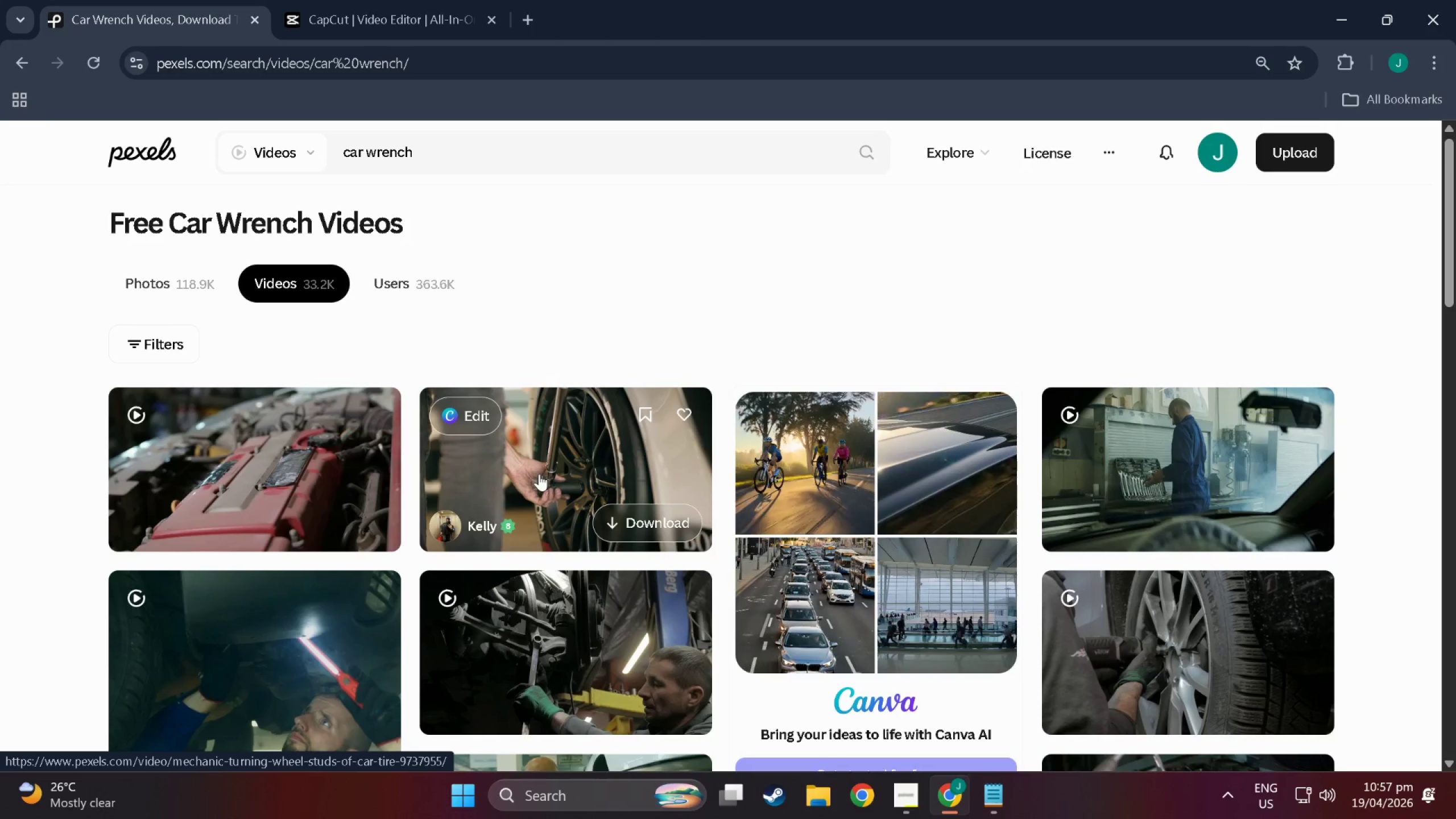 
scroll: coordinate [545, 486], scroll_direction: down, amount: 4.0
 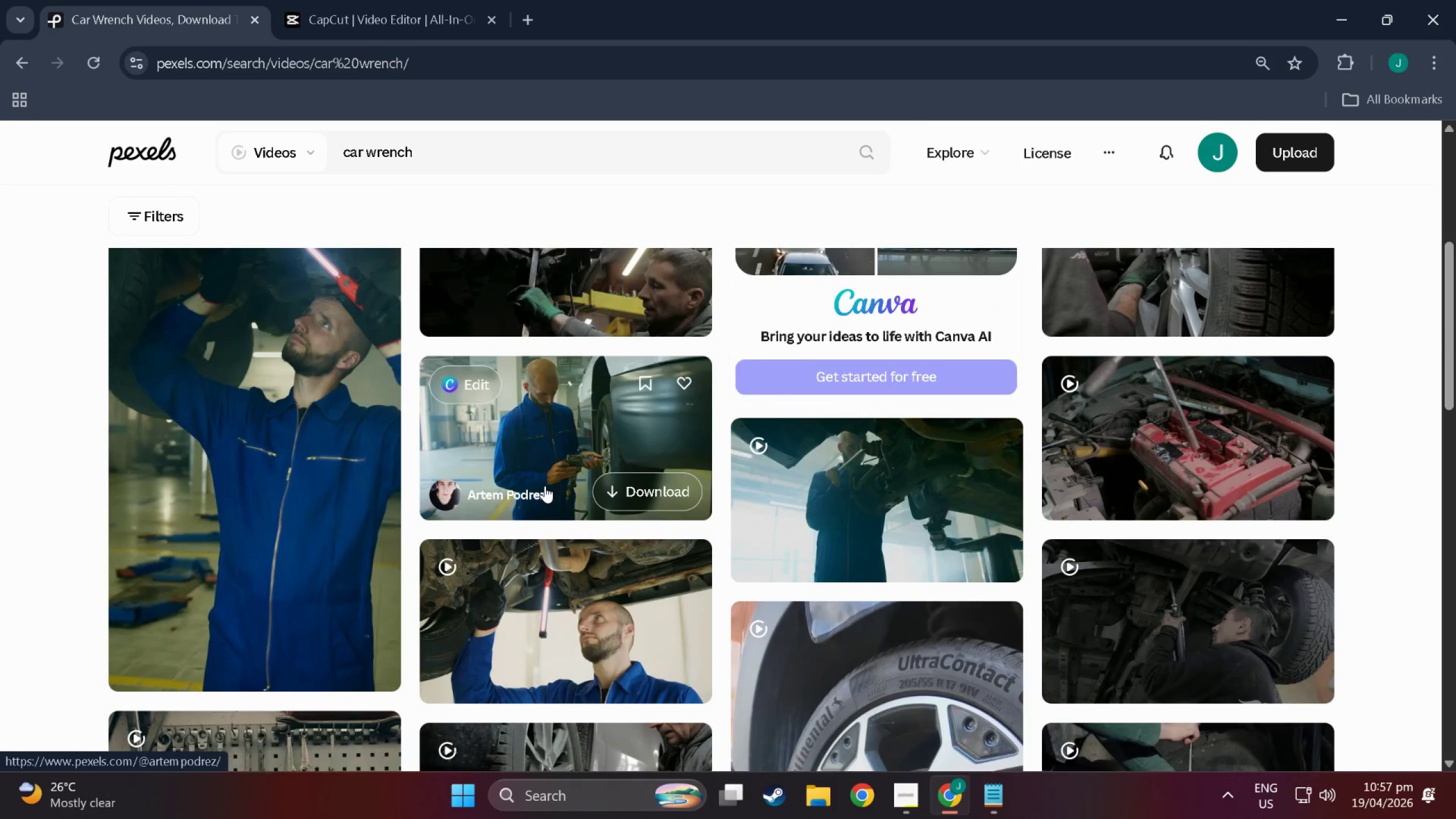 
scroll: coordinate [303, 427], scroll_direction: up, amount: 4.0
 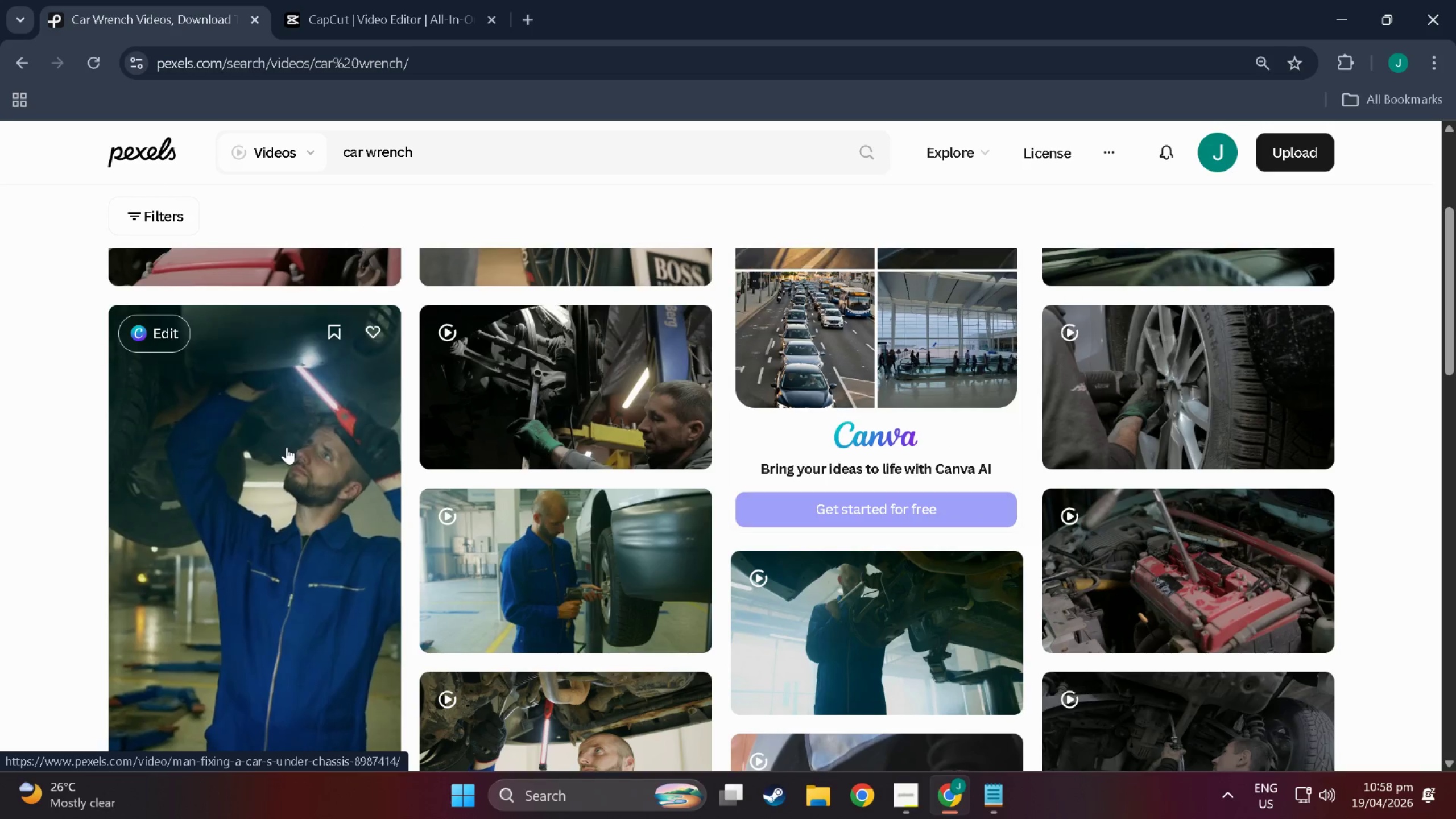 
scroll: coordinate [313, 484], scroll_direction: down, amount: 4.0
 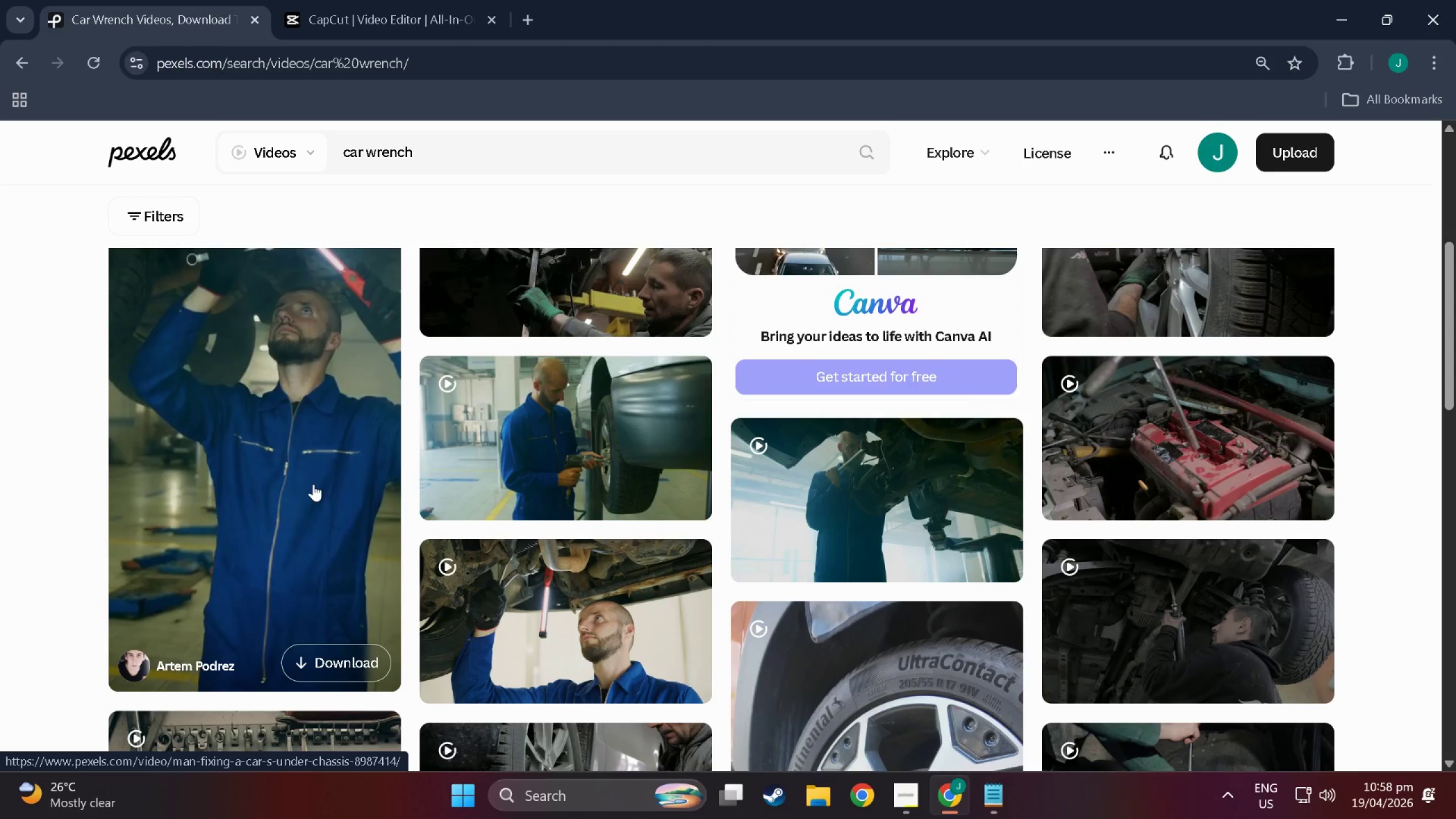 
scroll: coordinate [313, 484], scroll_direction: up, amount: 3.0
 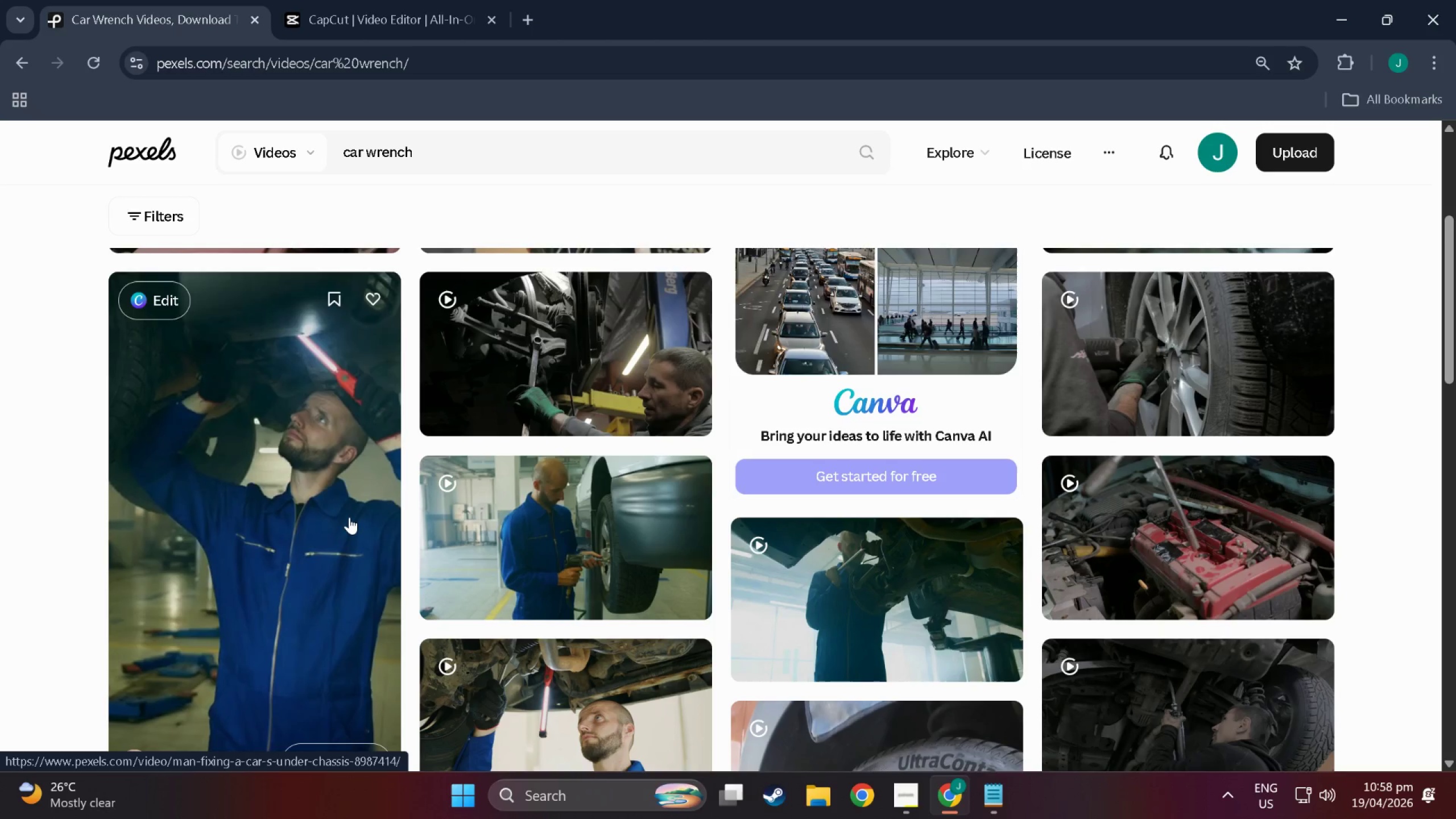 
wait(13.05)
 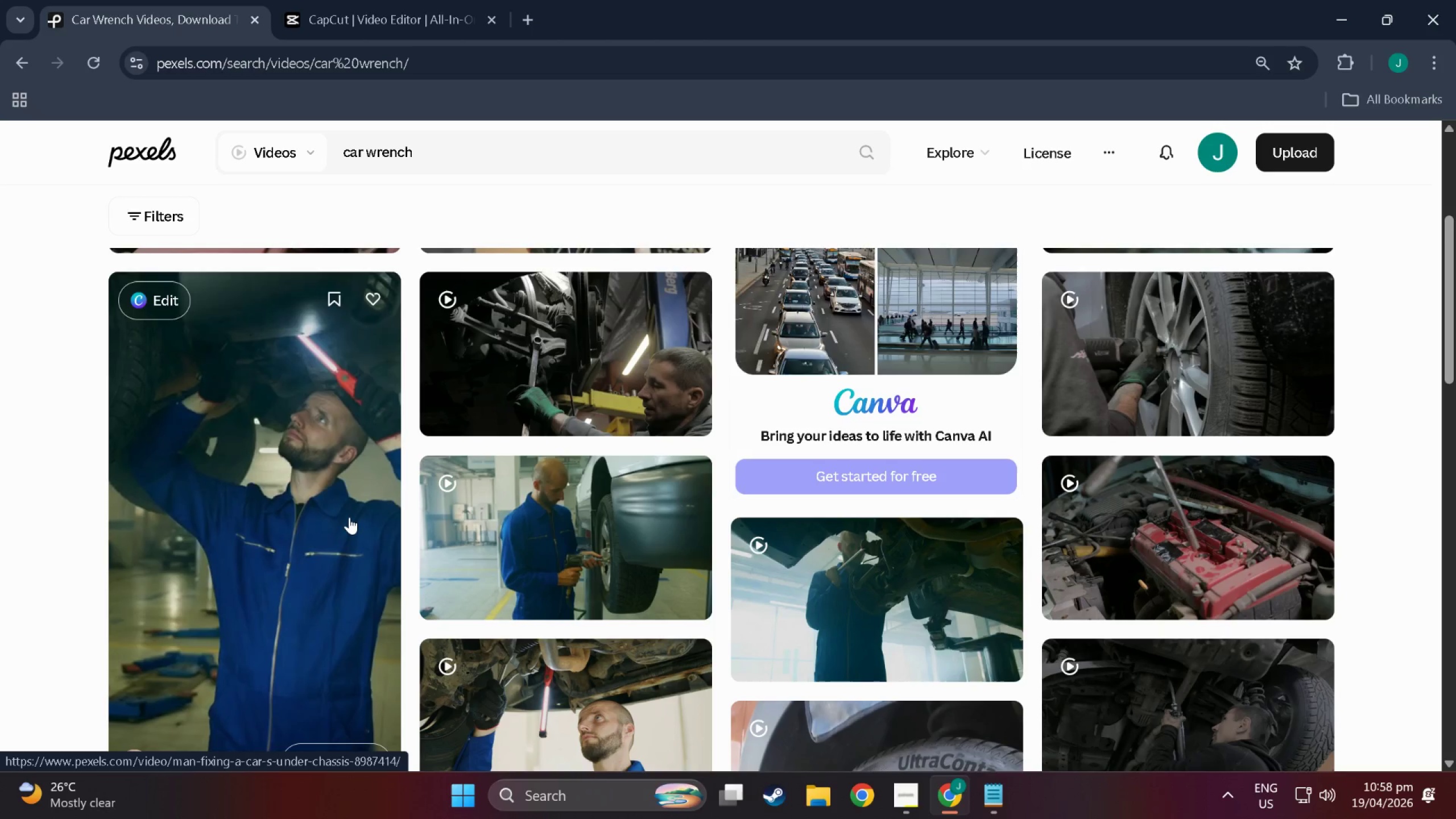 
scroll: coordinate [834, 551], scroll_direction: down, amount: 16.0
 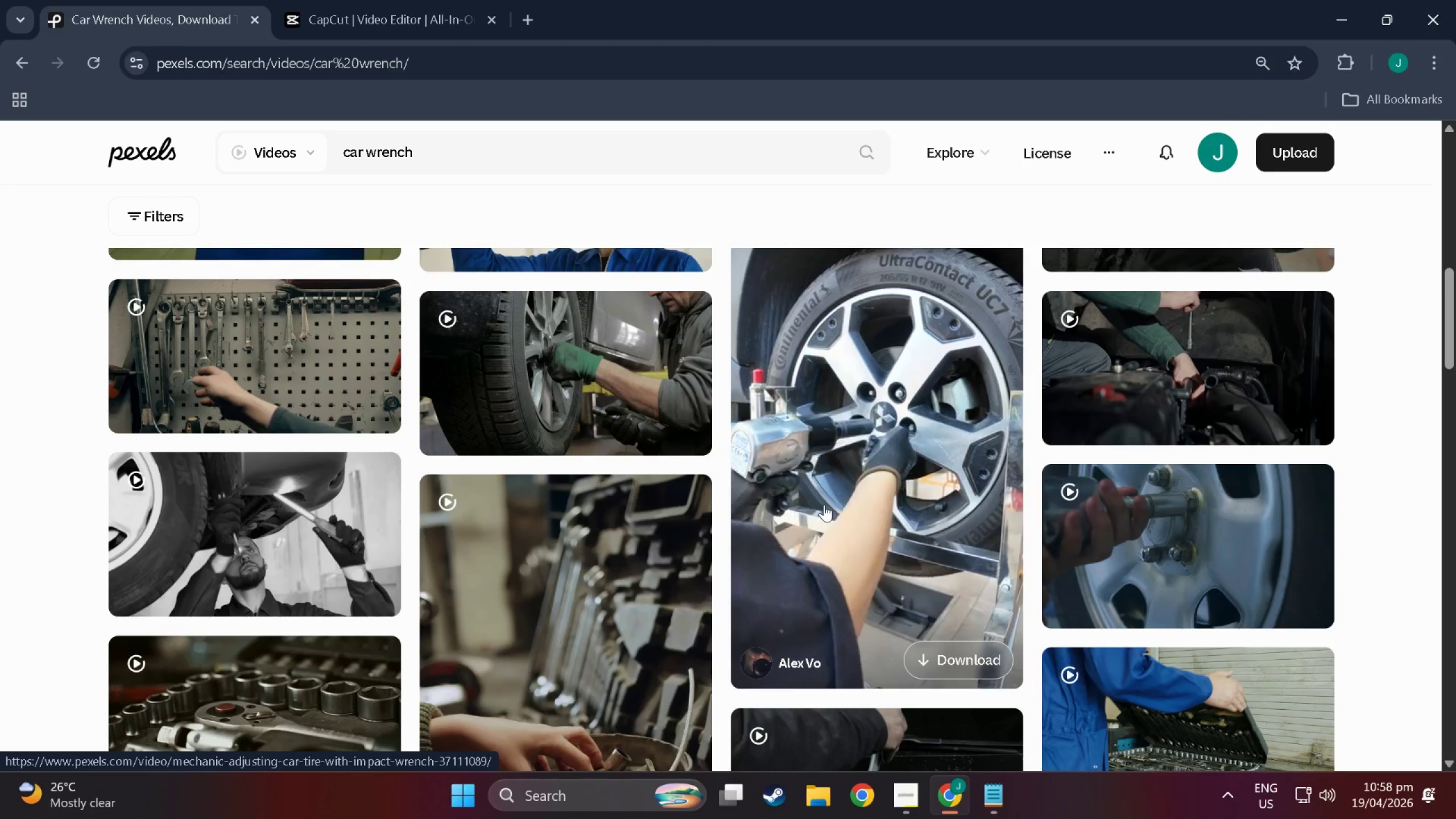 
wait(11.82)
 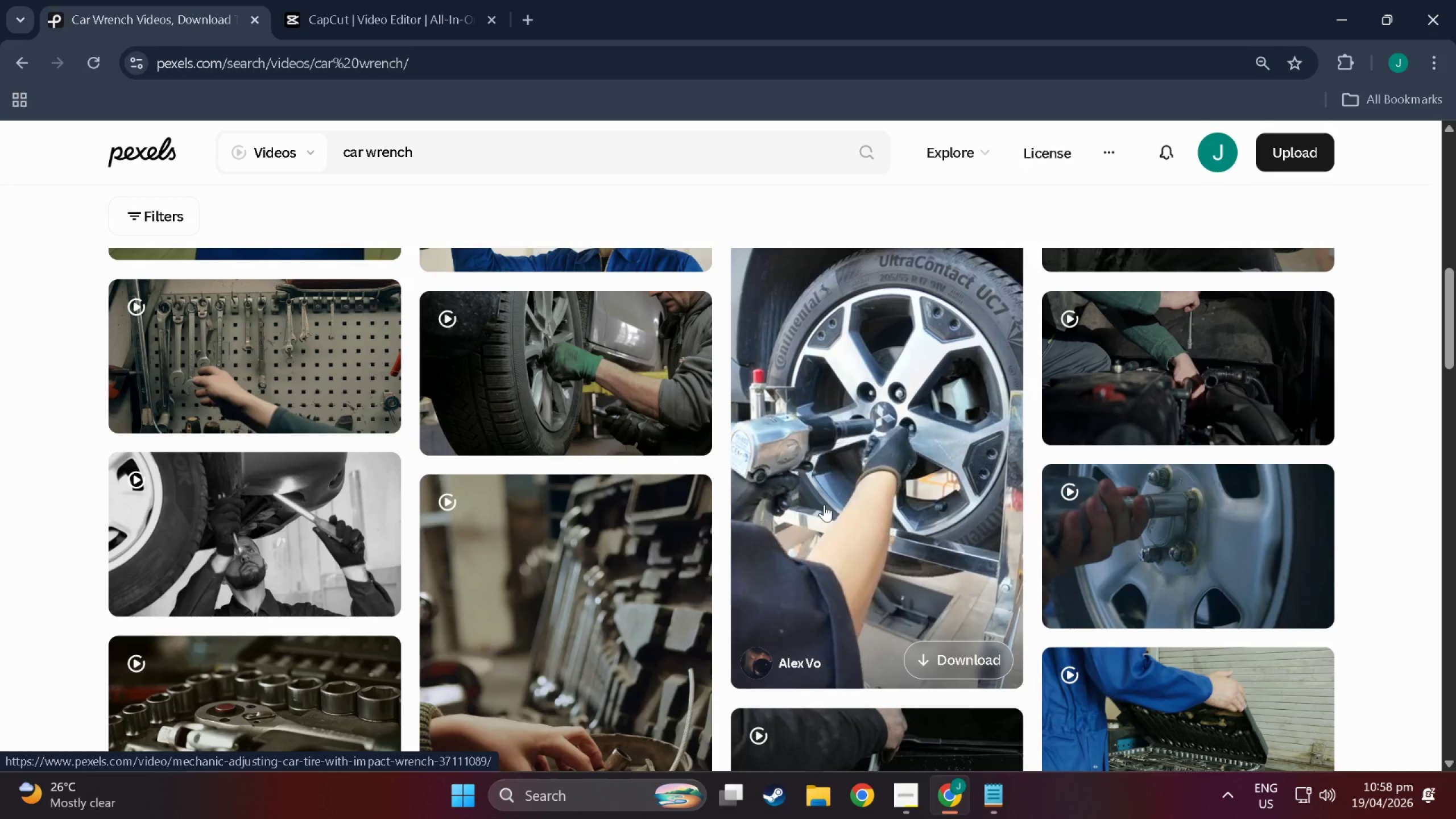 
left_click([1328, 789])
 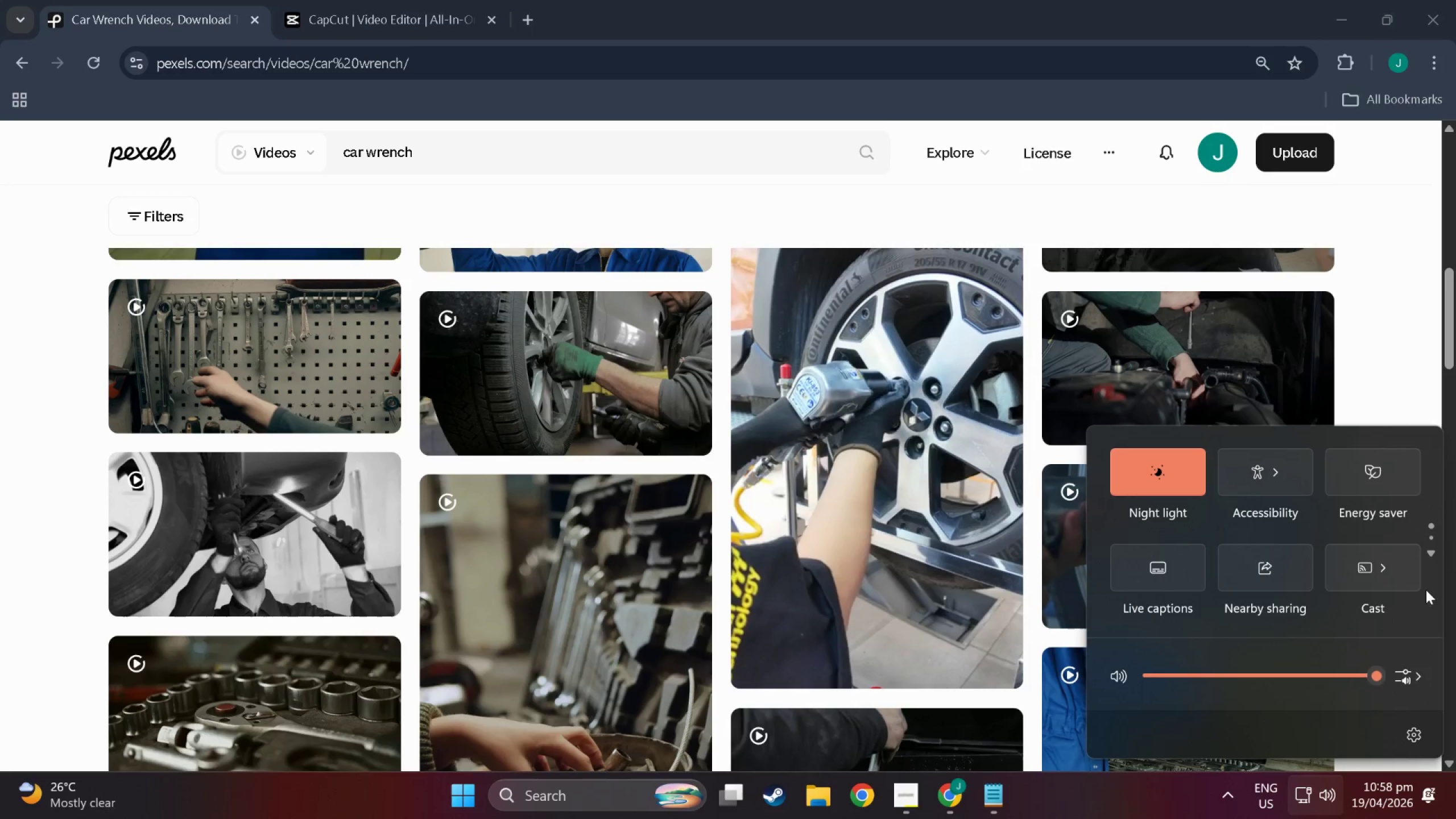 
left_click([1418, 676])
 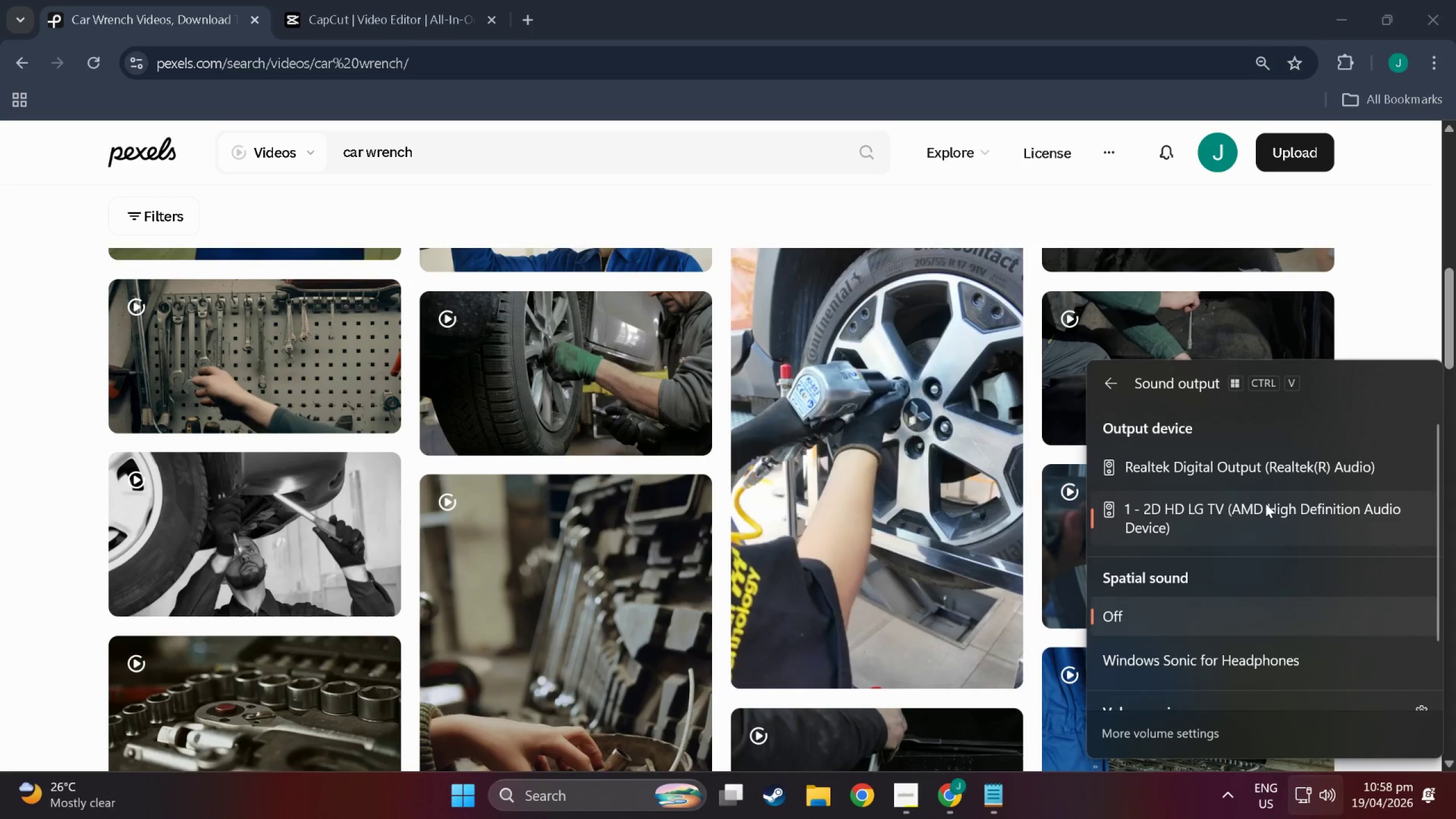 
left_click([1269, 513])
 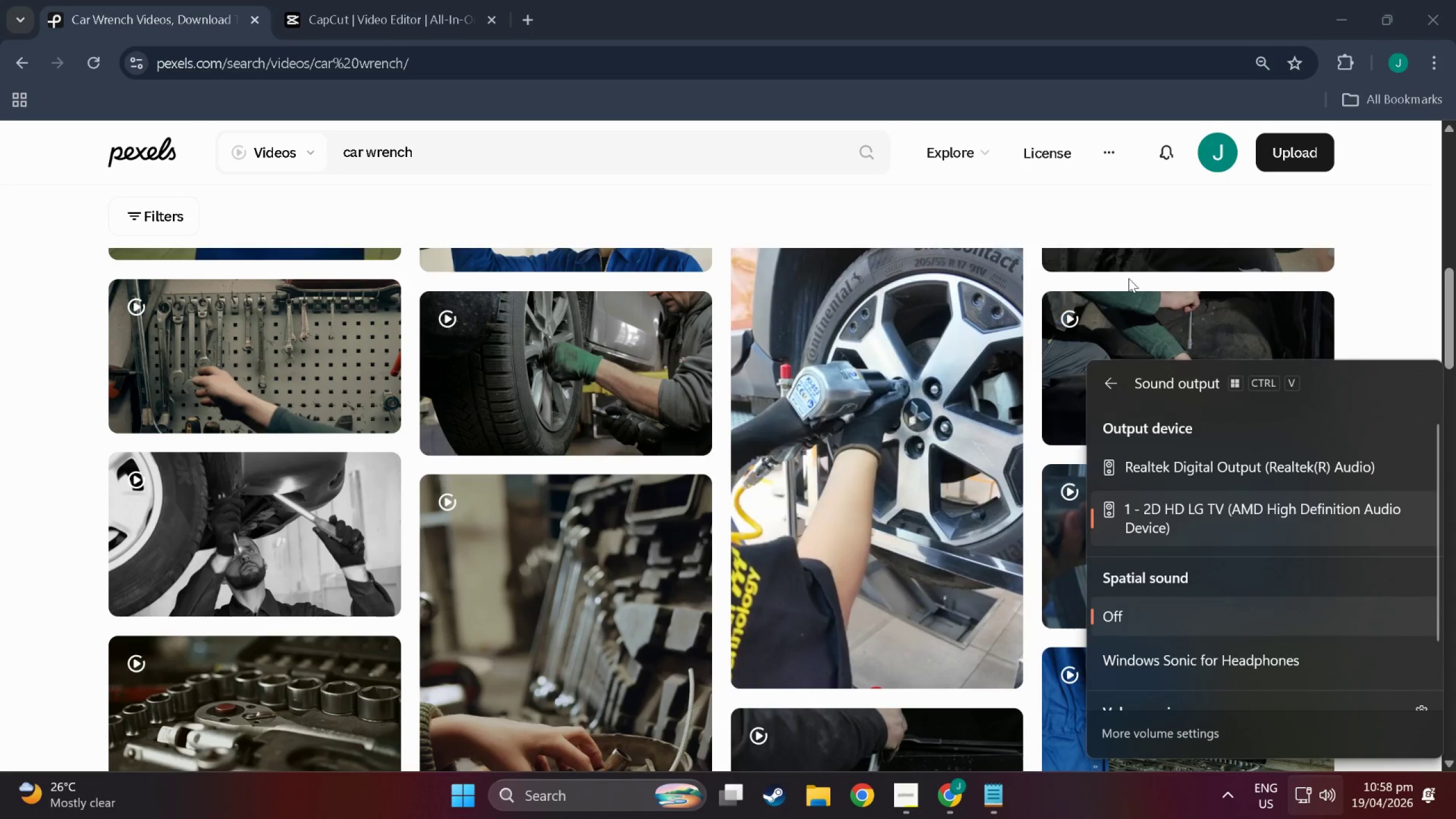 
left_click([1400, 293])
 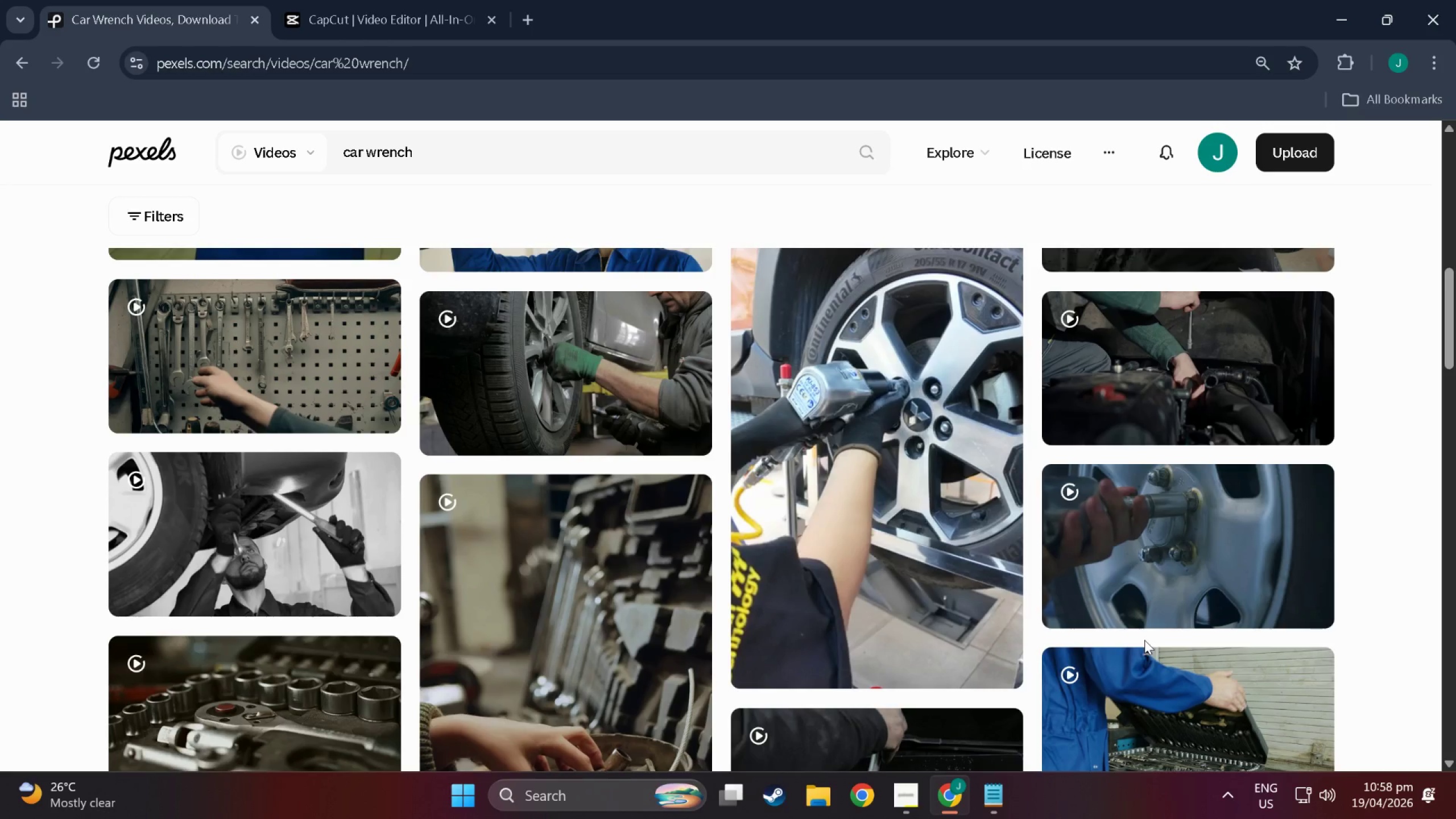 
left_click([1144, 640])
 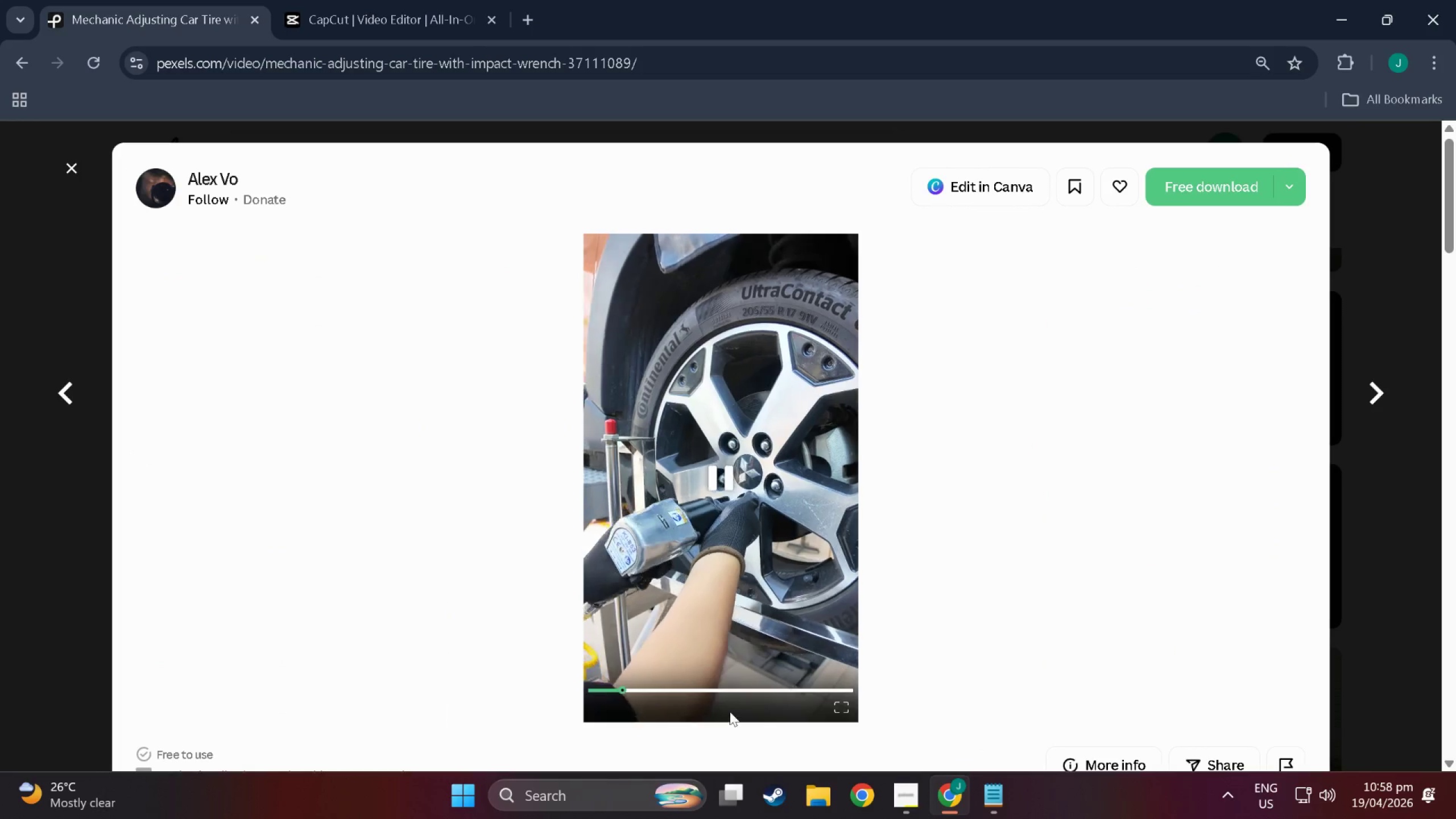 
wait(13.61)
 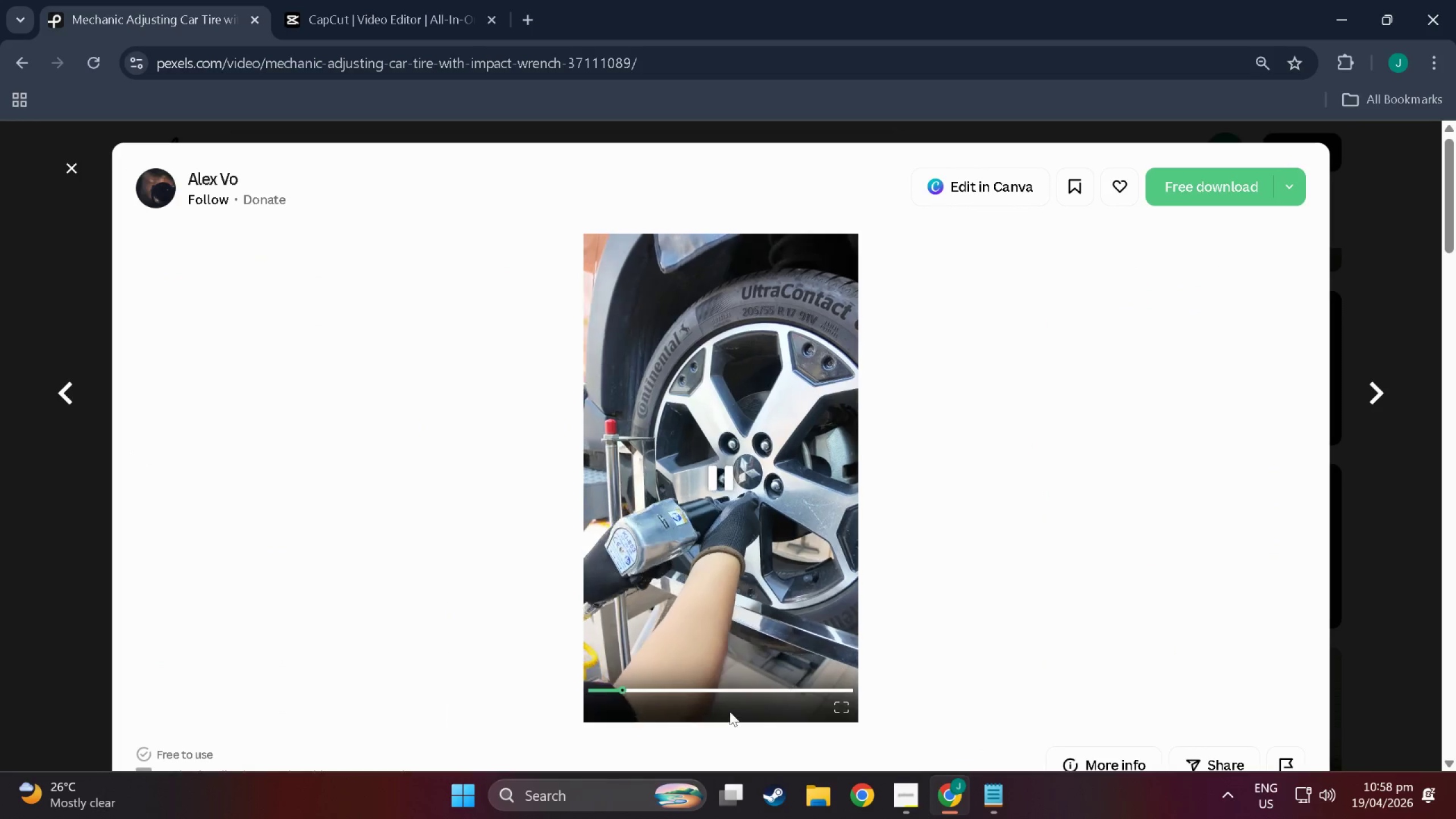 
left_click([1379, 394])
 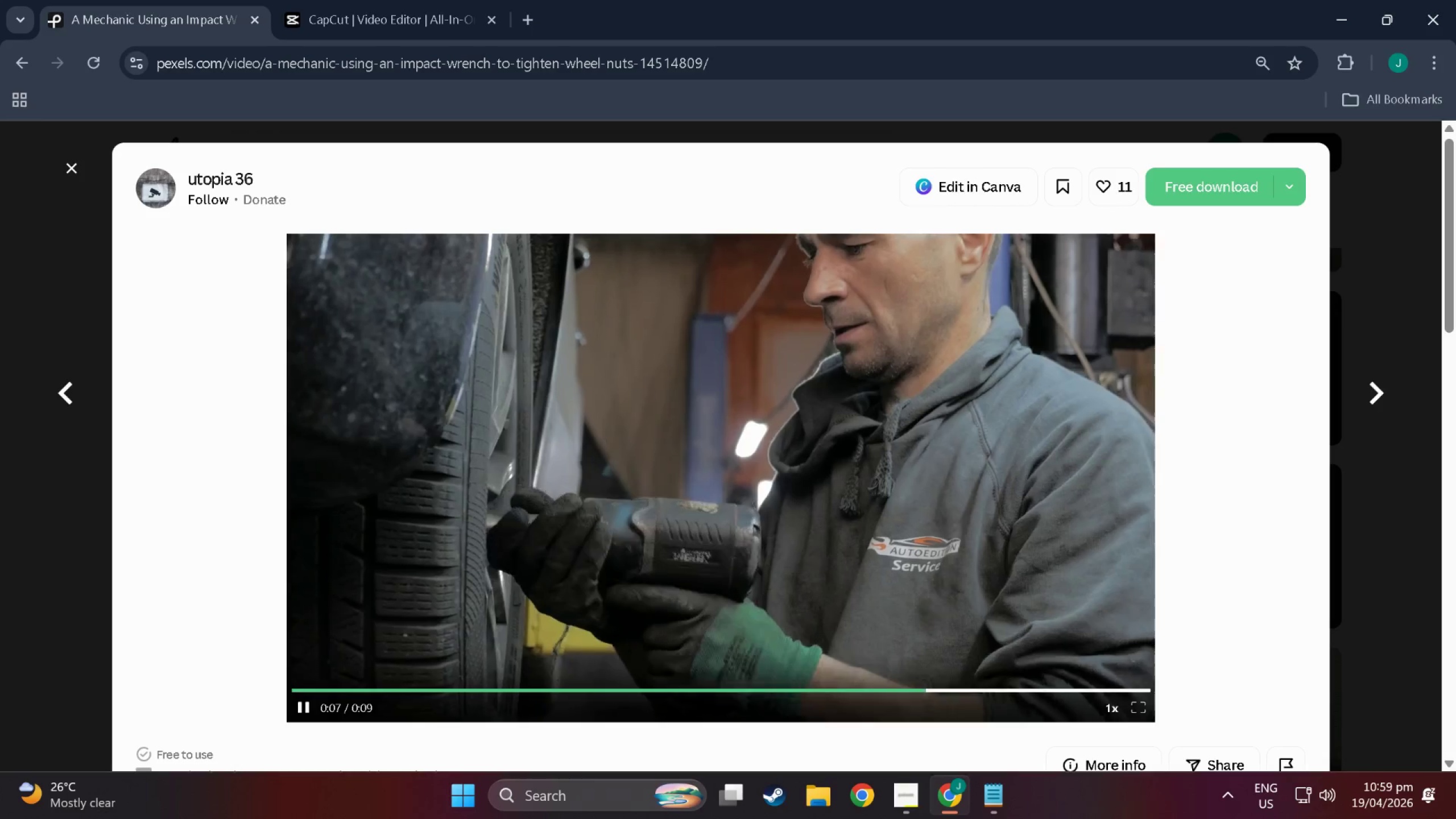 
wait(15.97)
 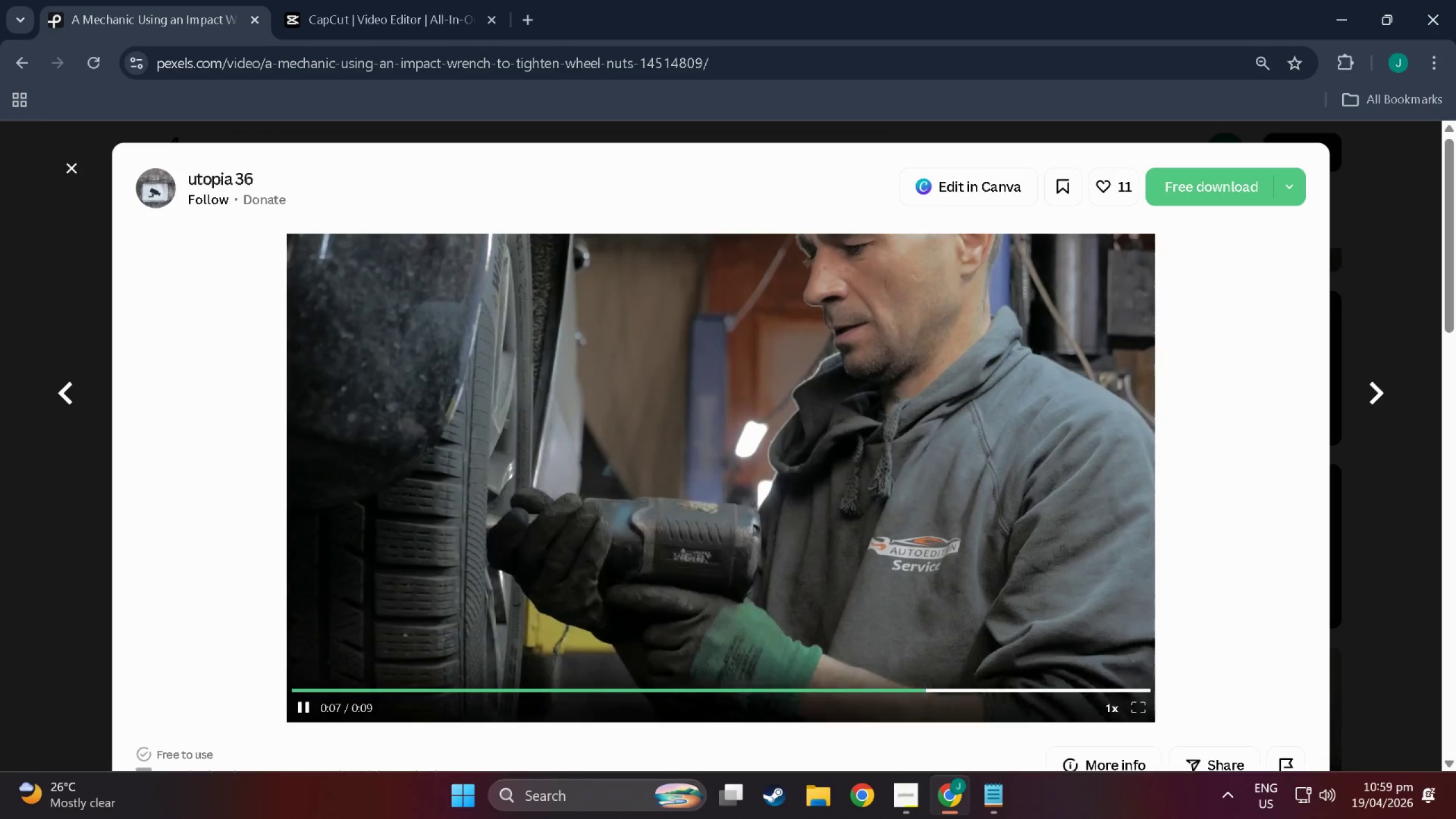 
left_click([527, 450])
 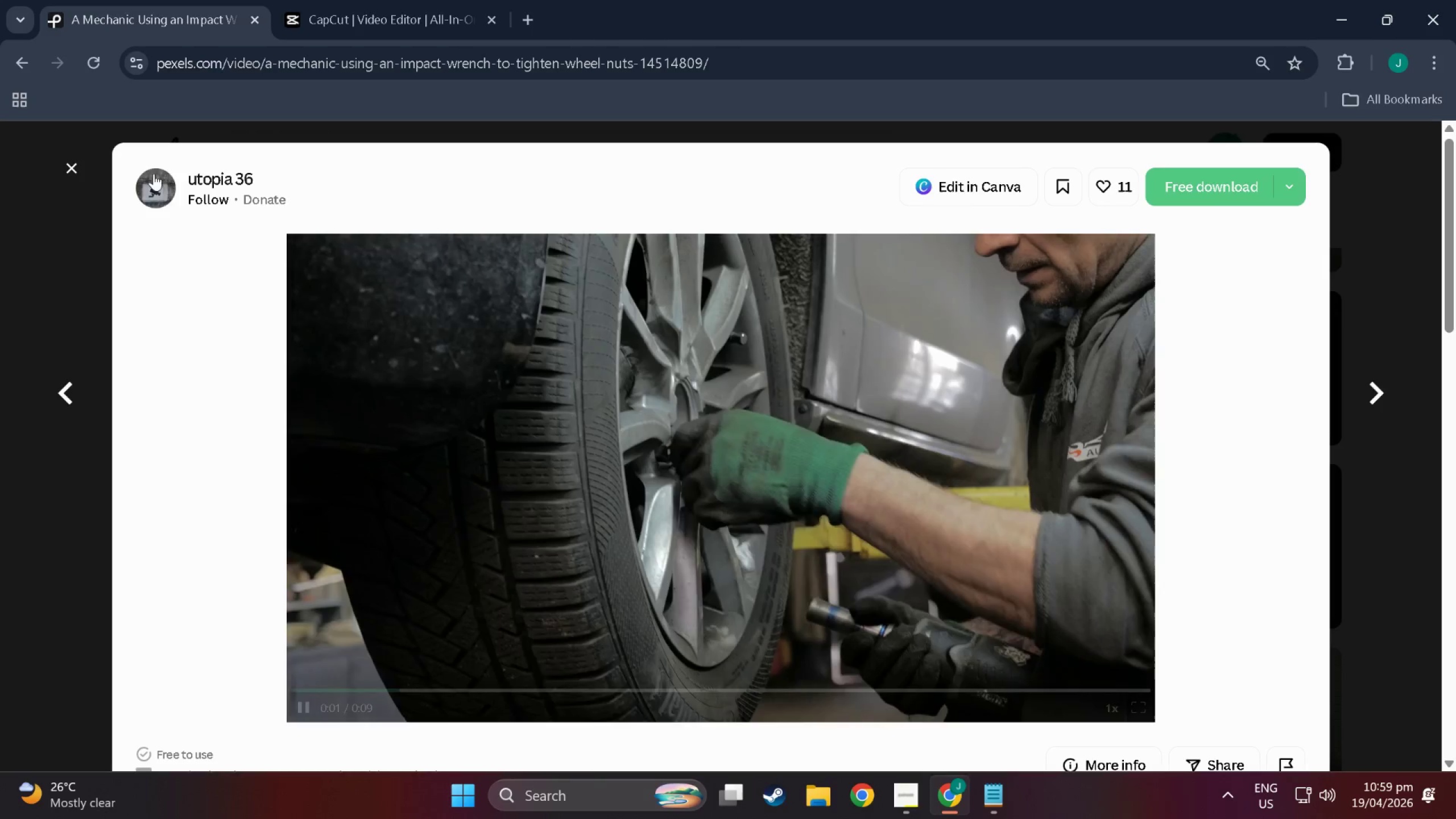 
left_click([72, 165])
 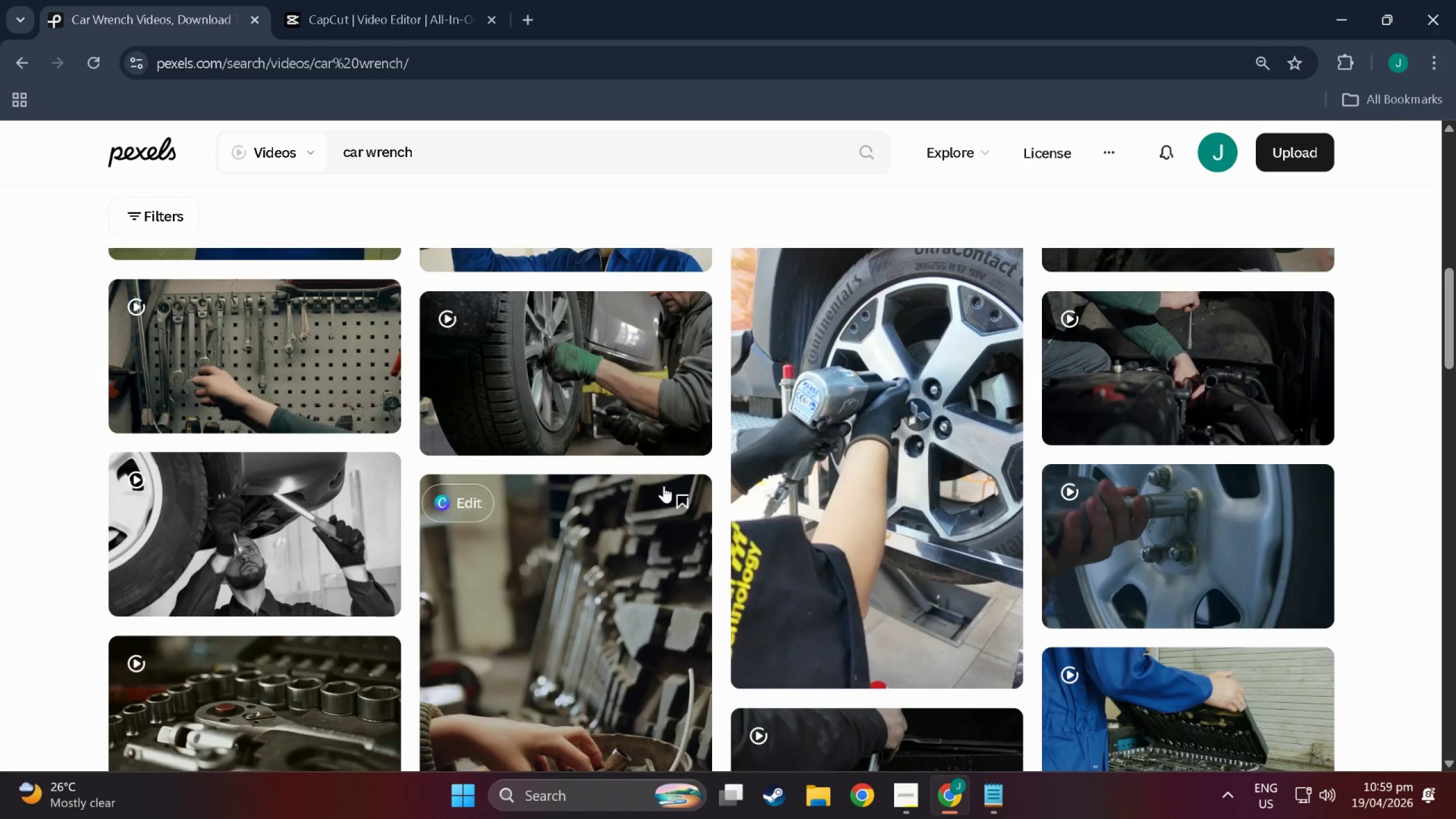 
scroll: coordinate [651, 526], scroll_direction: down, amount: 9.0
 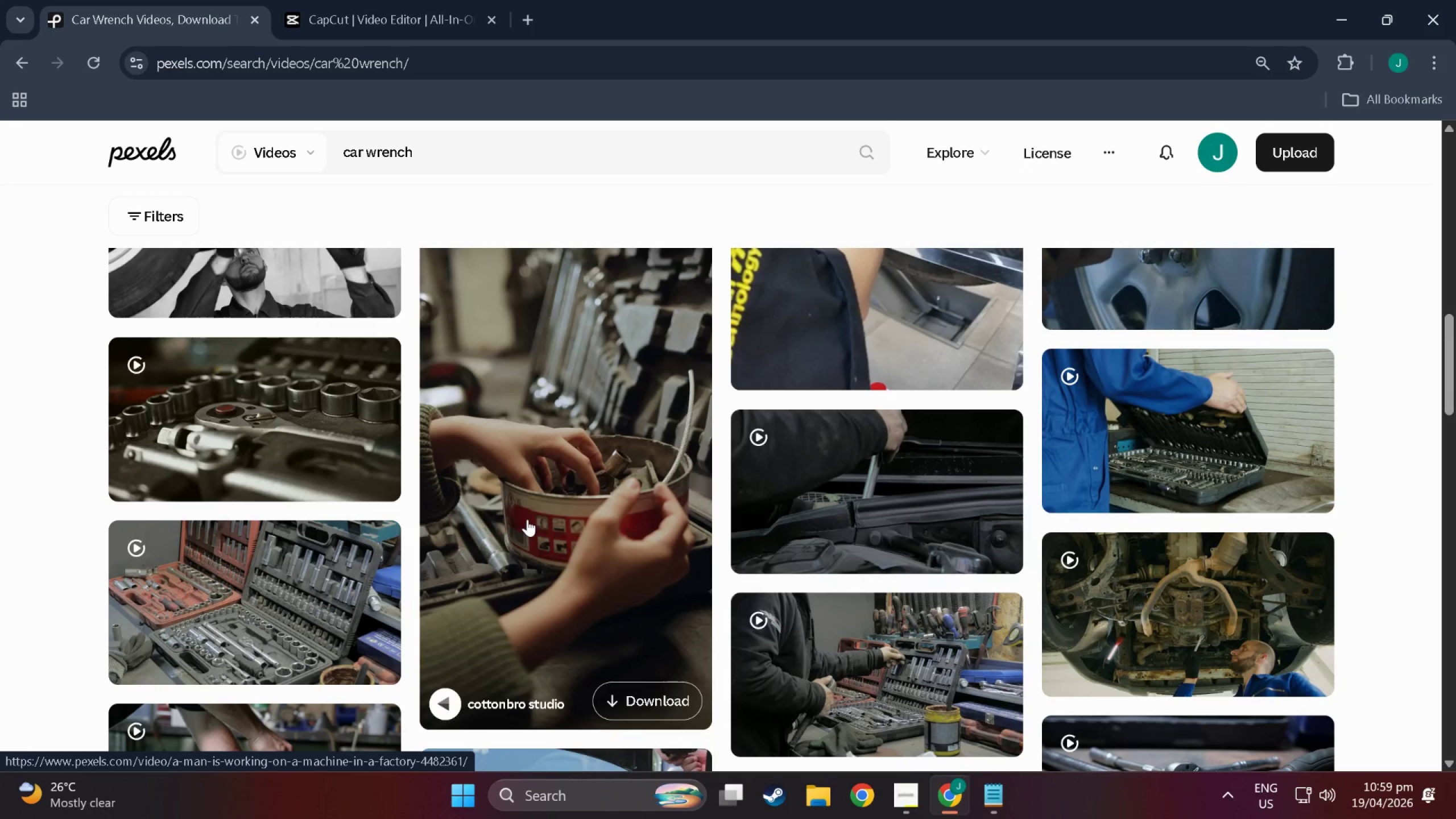 
left_click([527, 519])
 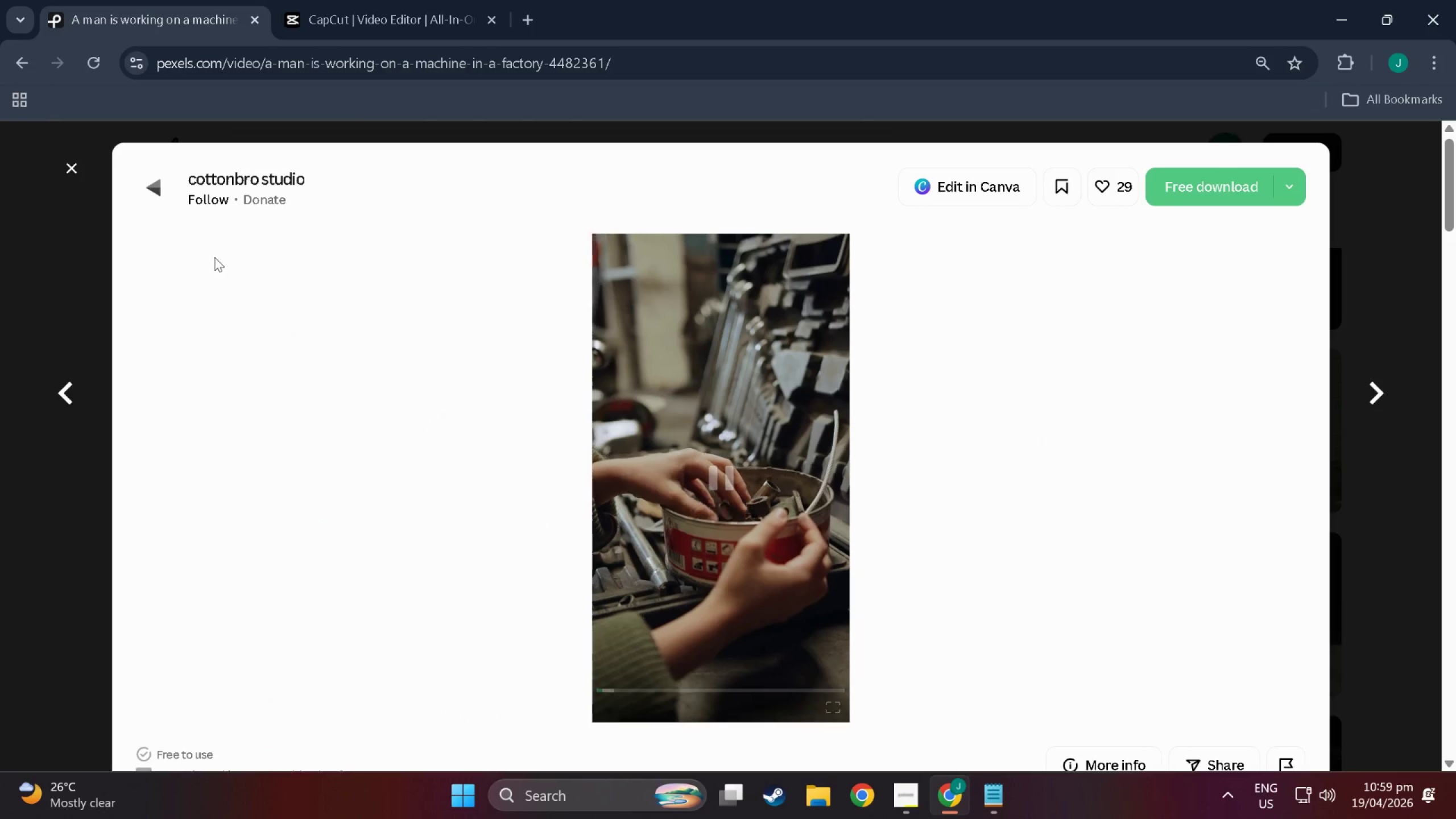 
left_click([73, 162])
 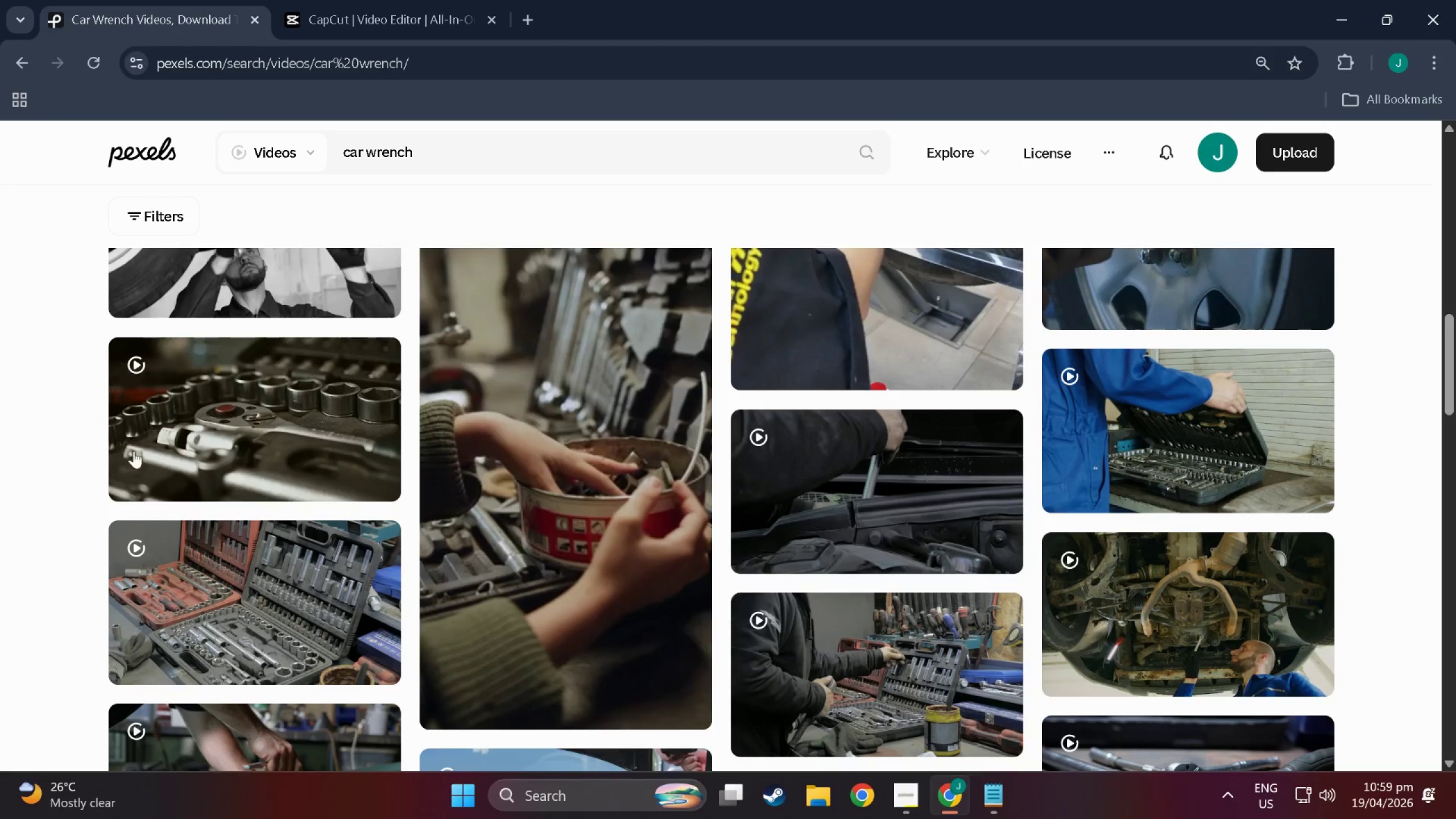 
scroll: coordinate [158, 579], scroll_direction: down, amount: 4.0
 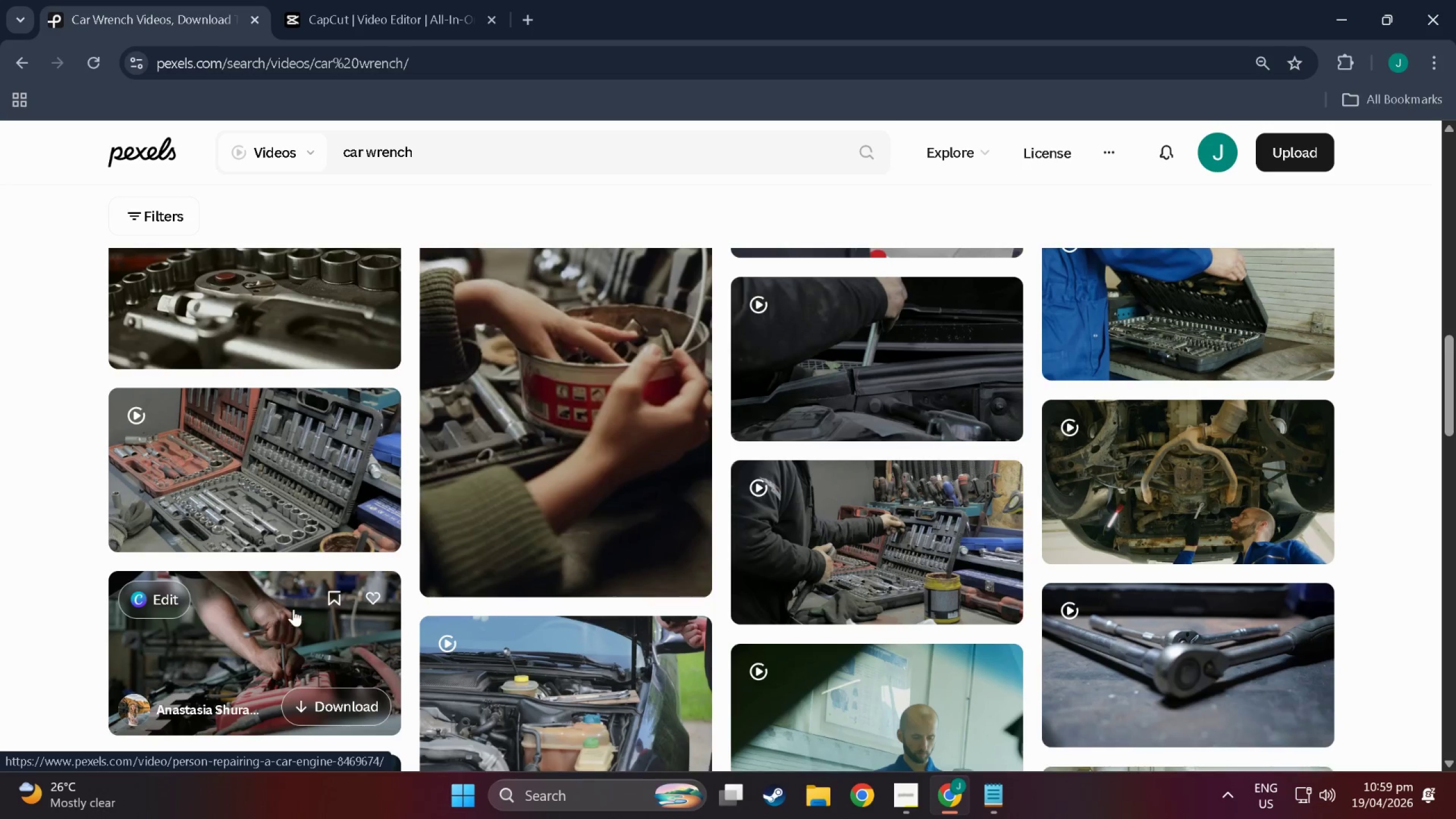 
left_click([293, 609])
 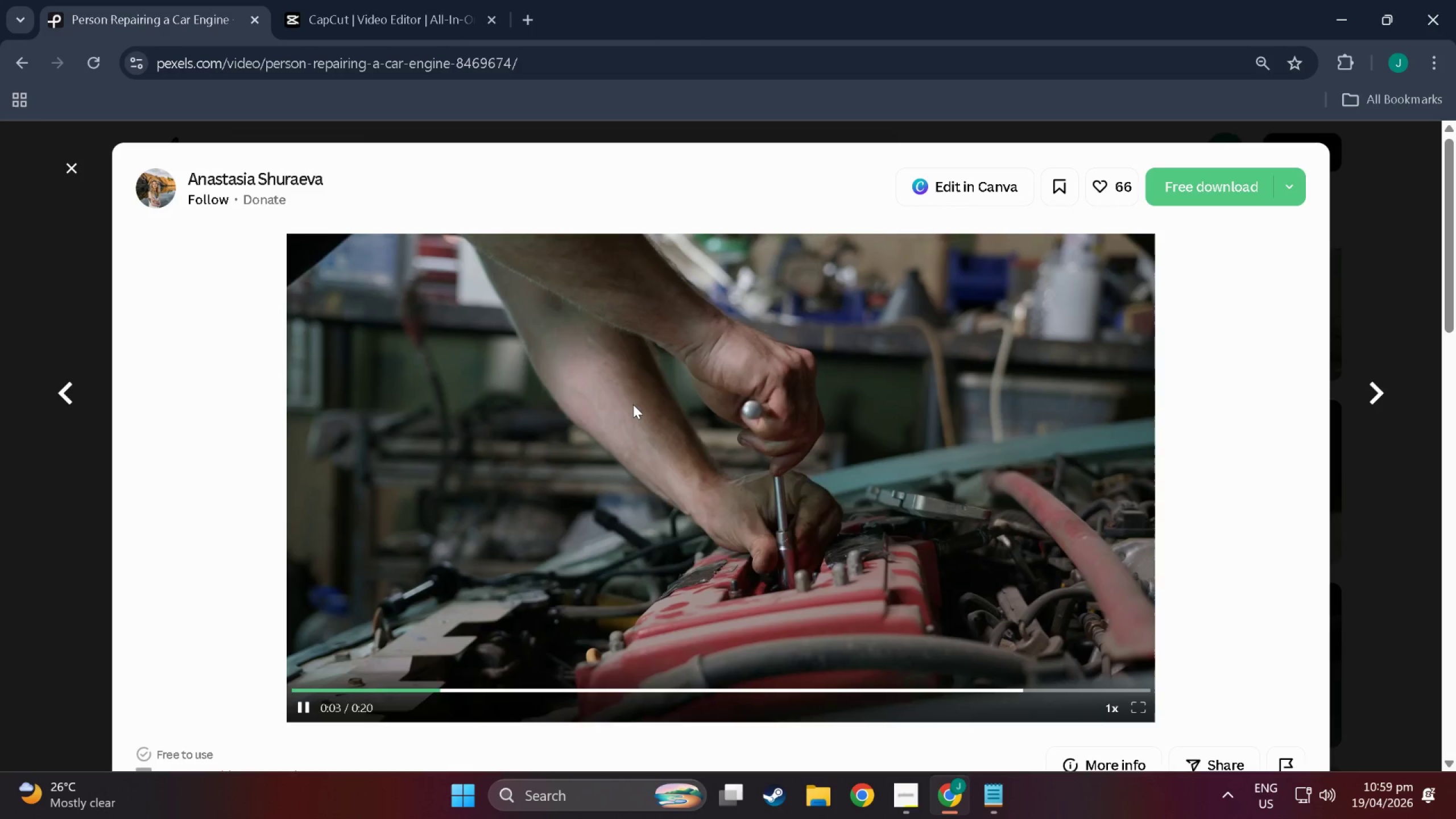 
wait(5.77)
 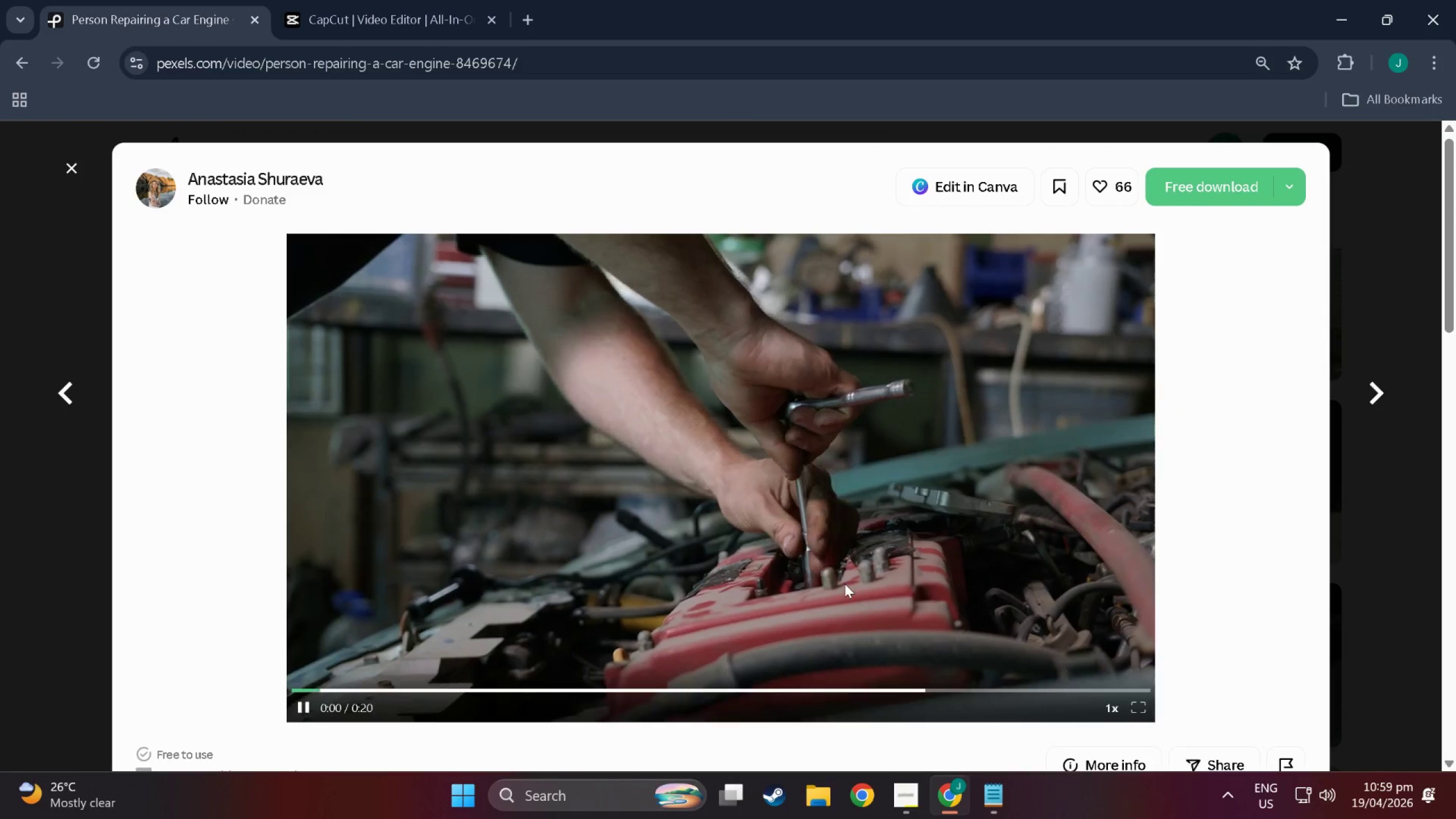 
scroll: coordinate [1109, 682], scroll_direction: down, amount: 5.0
 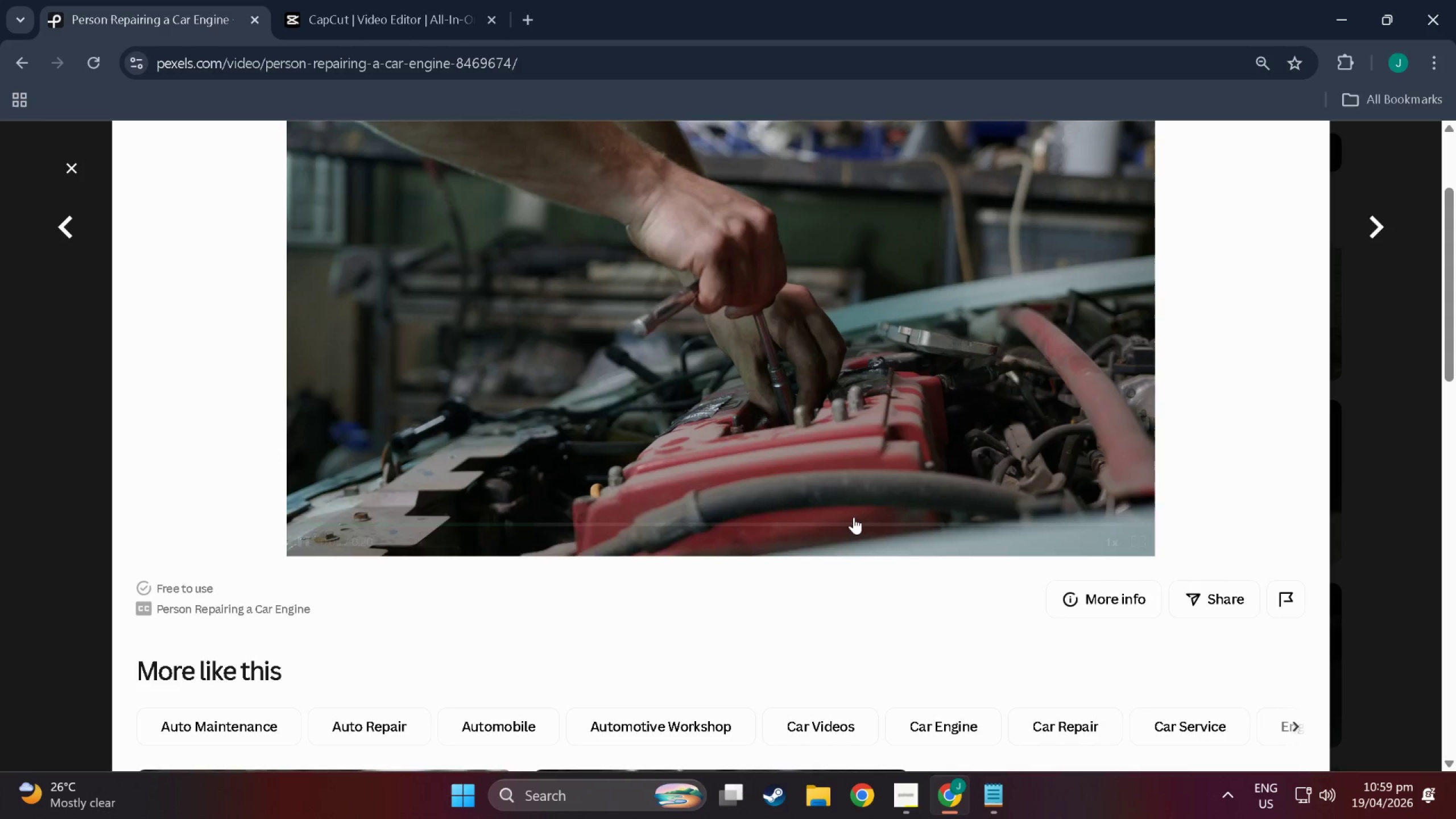 
scroll: coordinate [815, 494], scroll_direction: up, amount: 4.0
 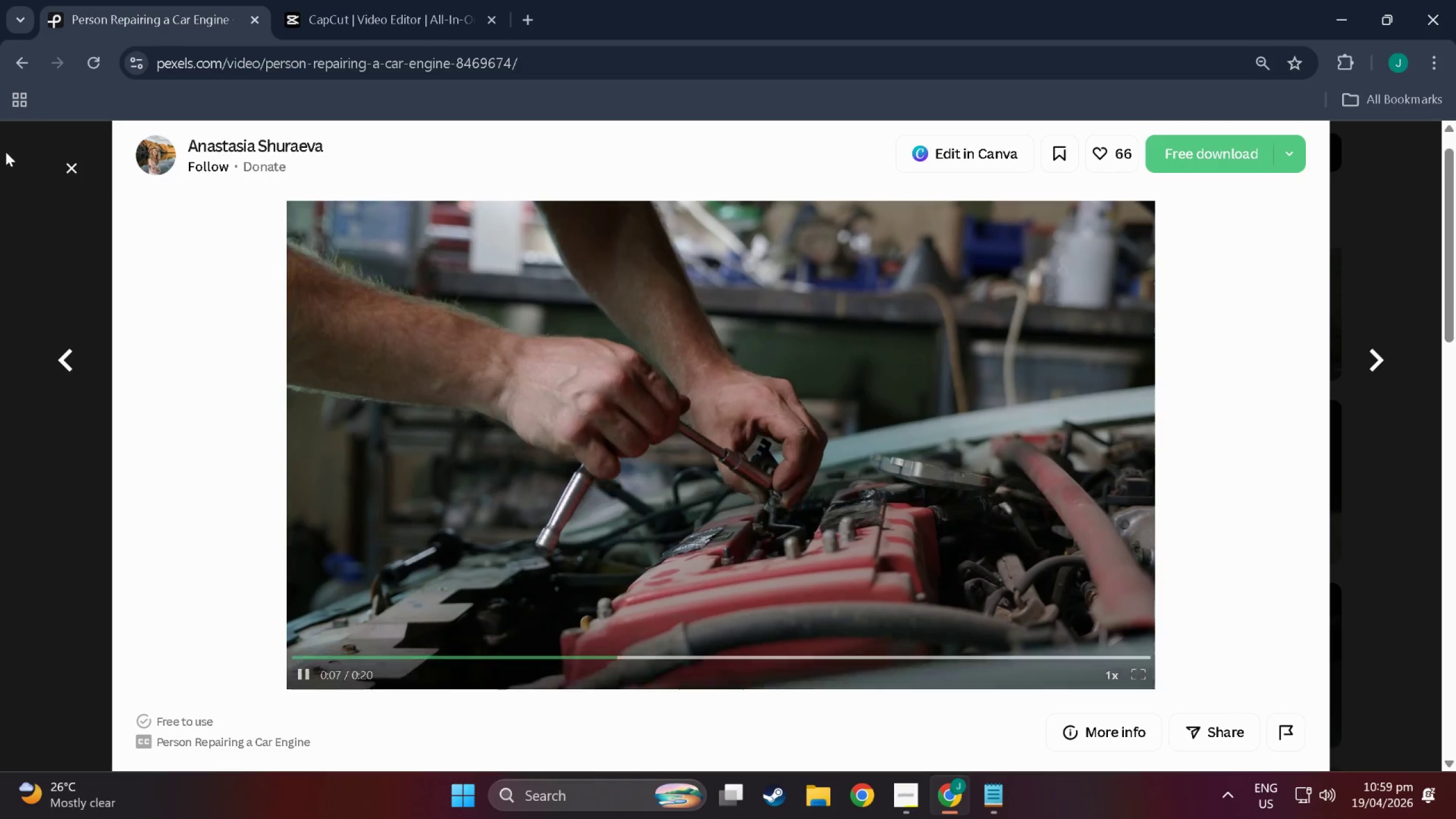 
left_click([72, 164])
 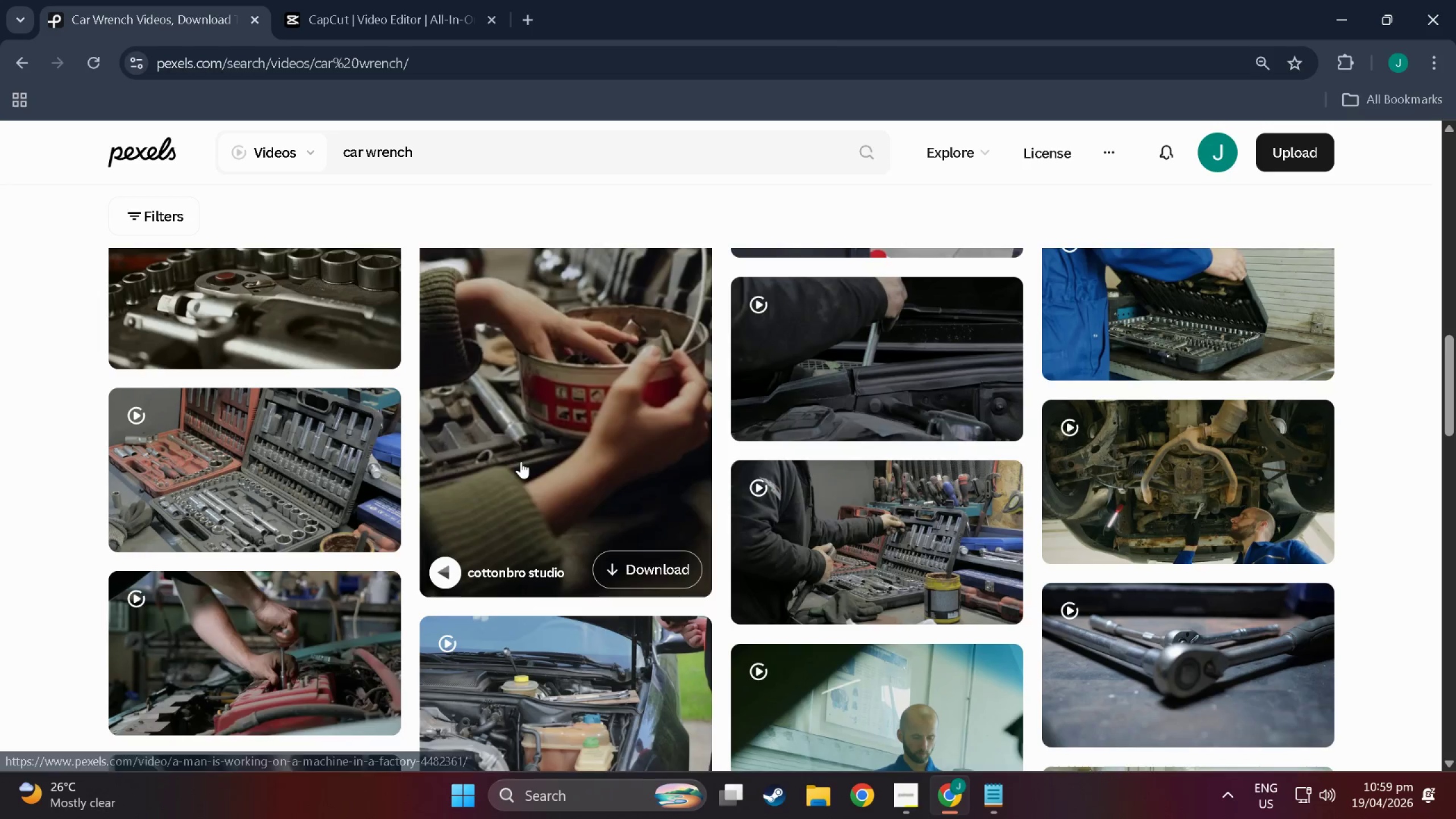 
scroll: coordinate [862, 494], scroll_direction: down, amount: 66.0
 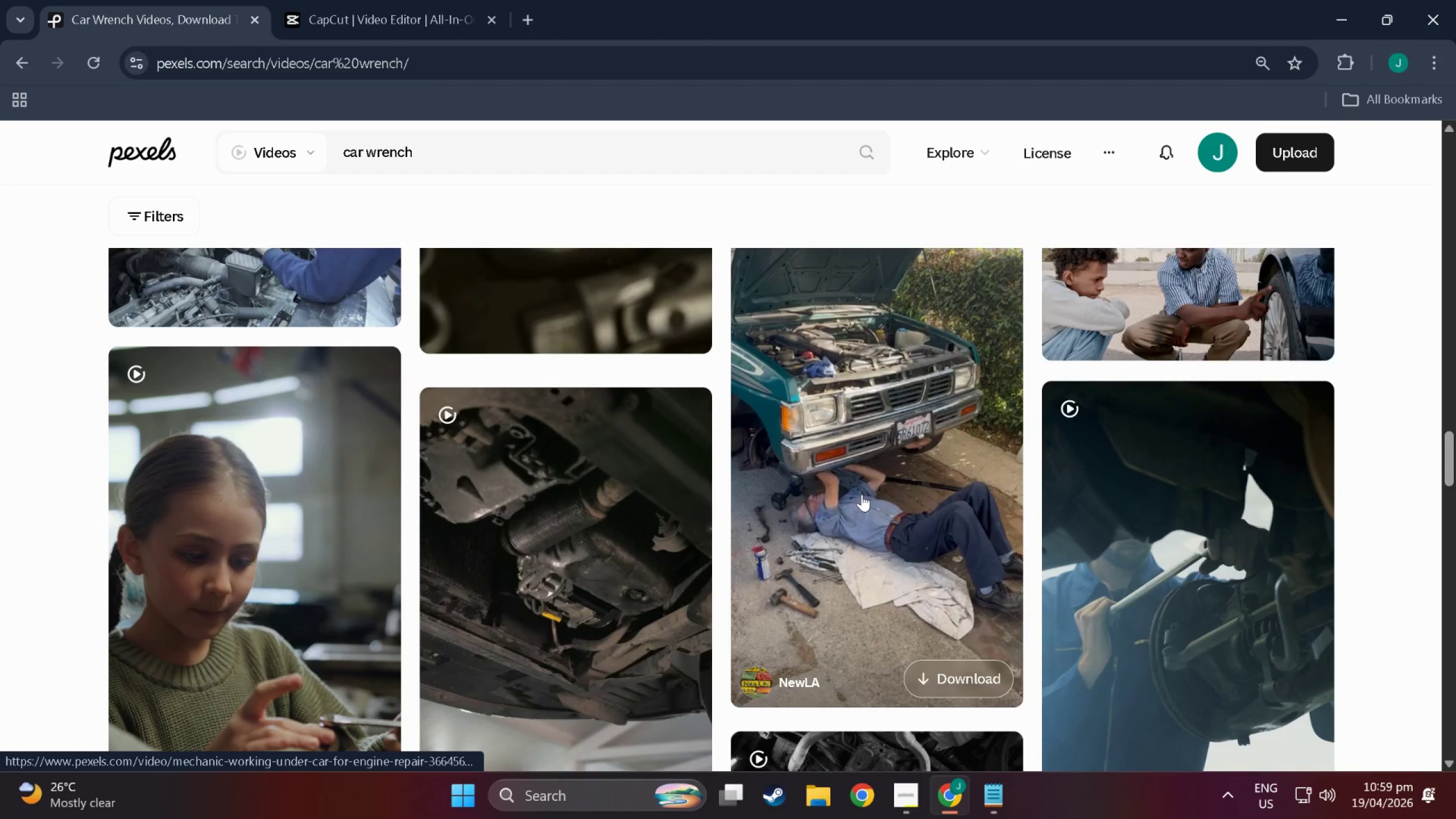 
scroll: coordinate [795, 524], scroll_direction: down, amount: 14.0
 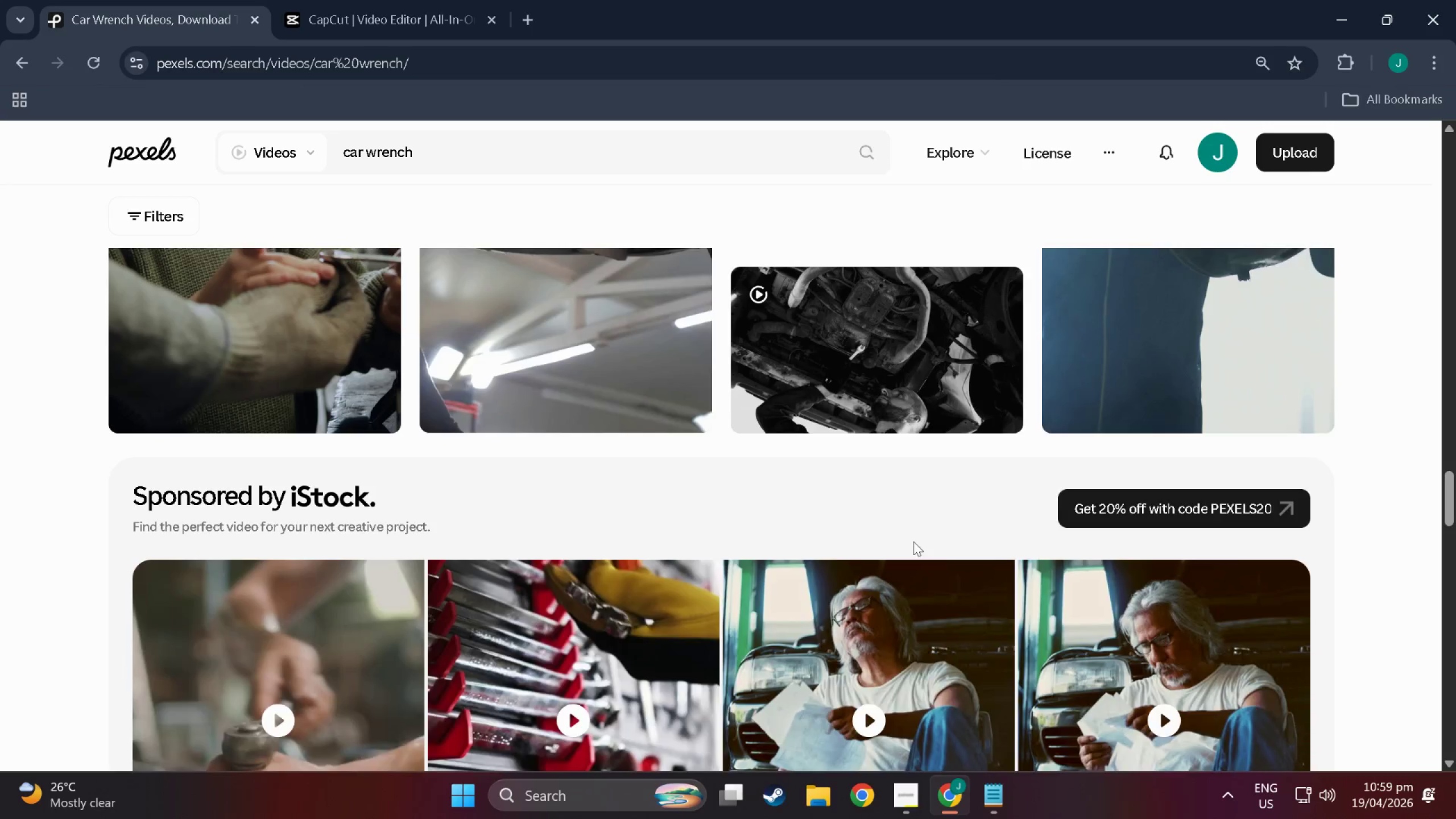 
scroll: coordinate [1015, 589], scroll_direction: up, amount: 35.0
 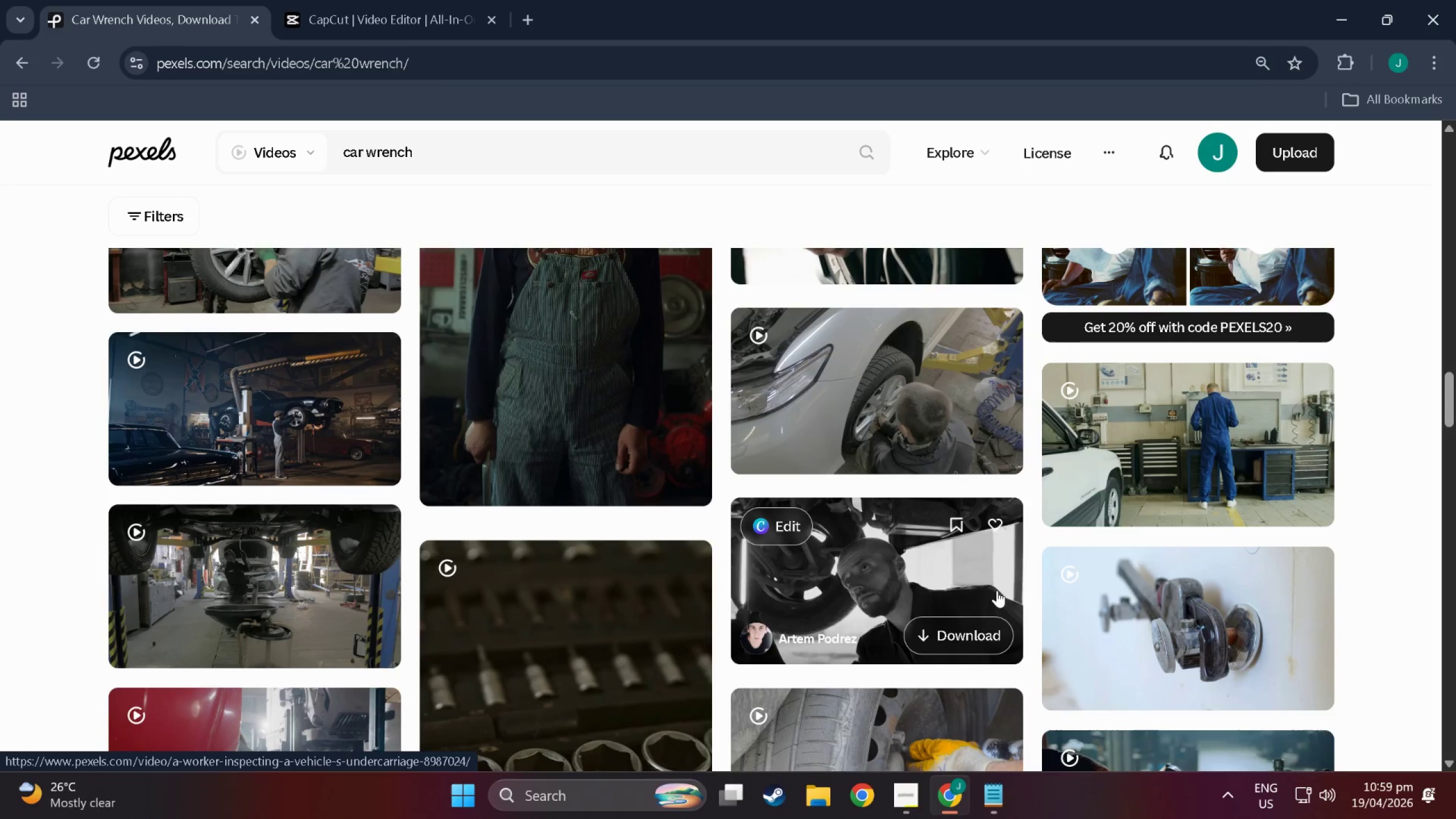 
scroll: coordinate [655, 537], scroll_direction: down, amount: 64.0
 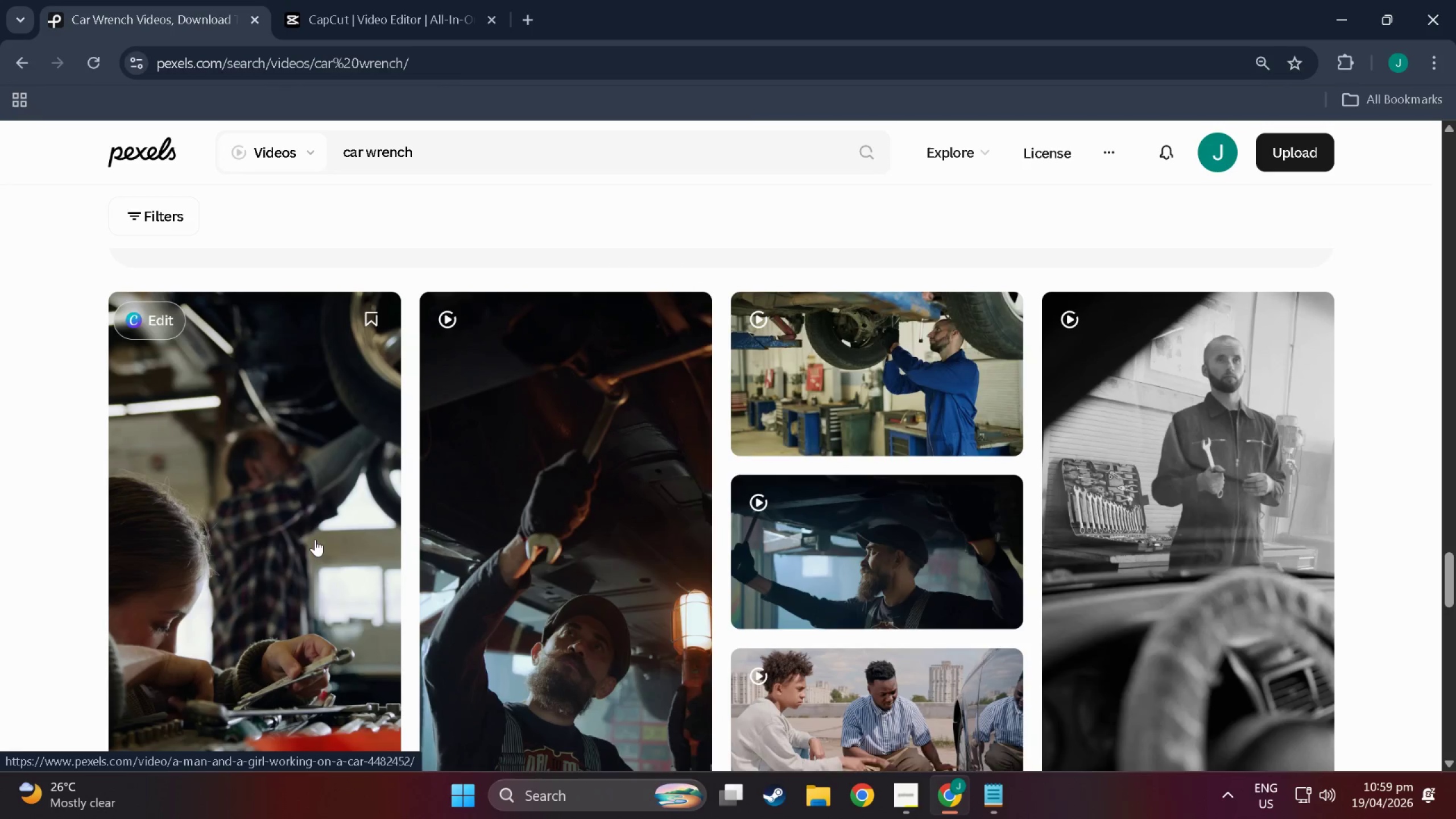 
left_click([288, 518])
 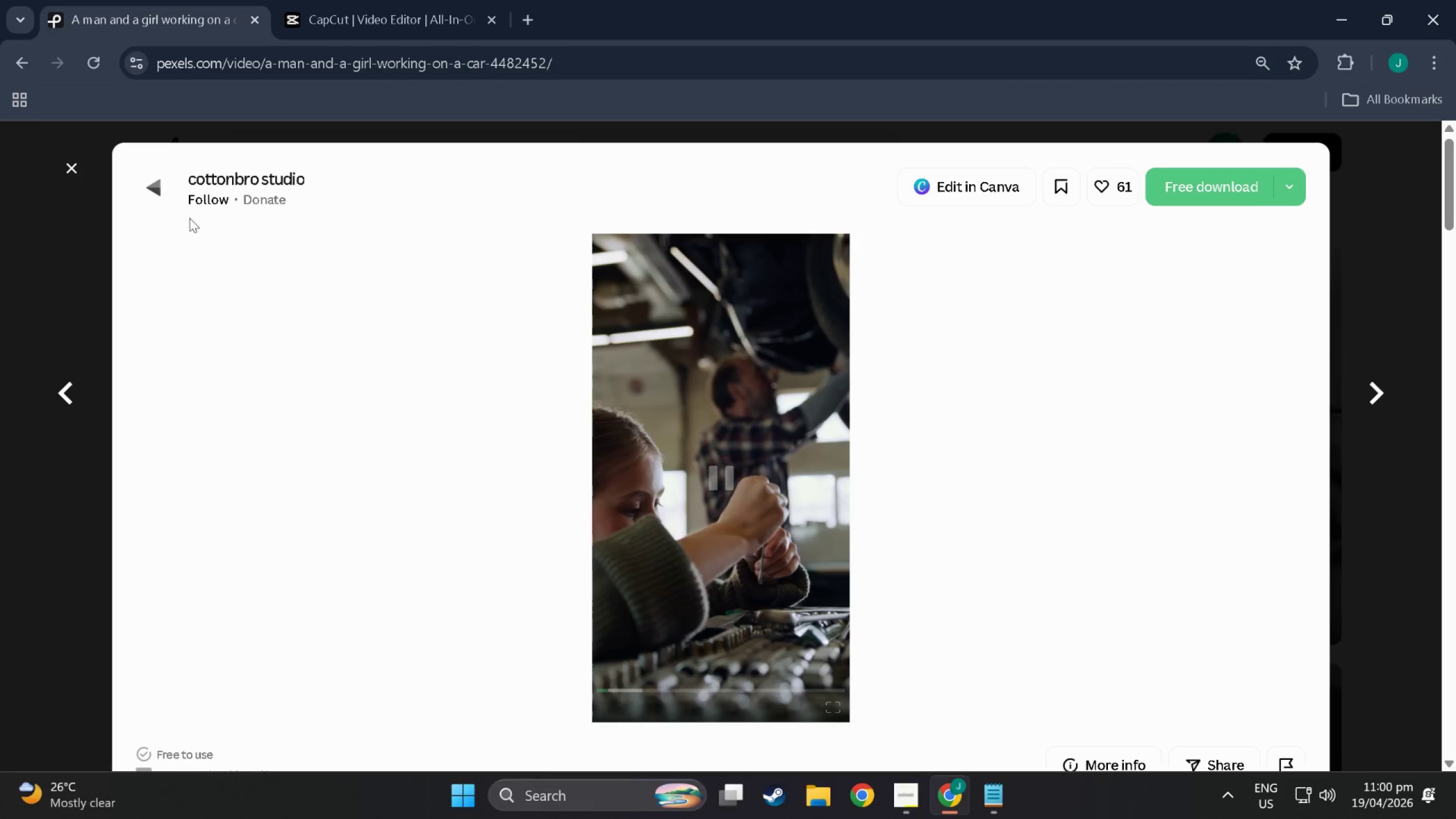 
scroll: coordinate [298, 539], scroll_direction: down, amount: 5.0
 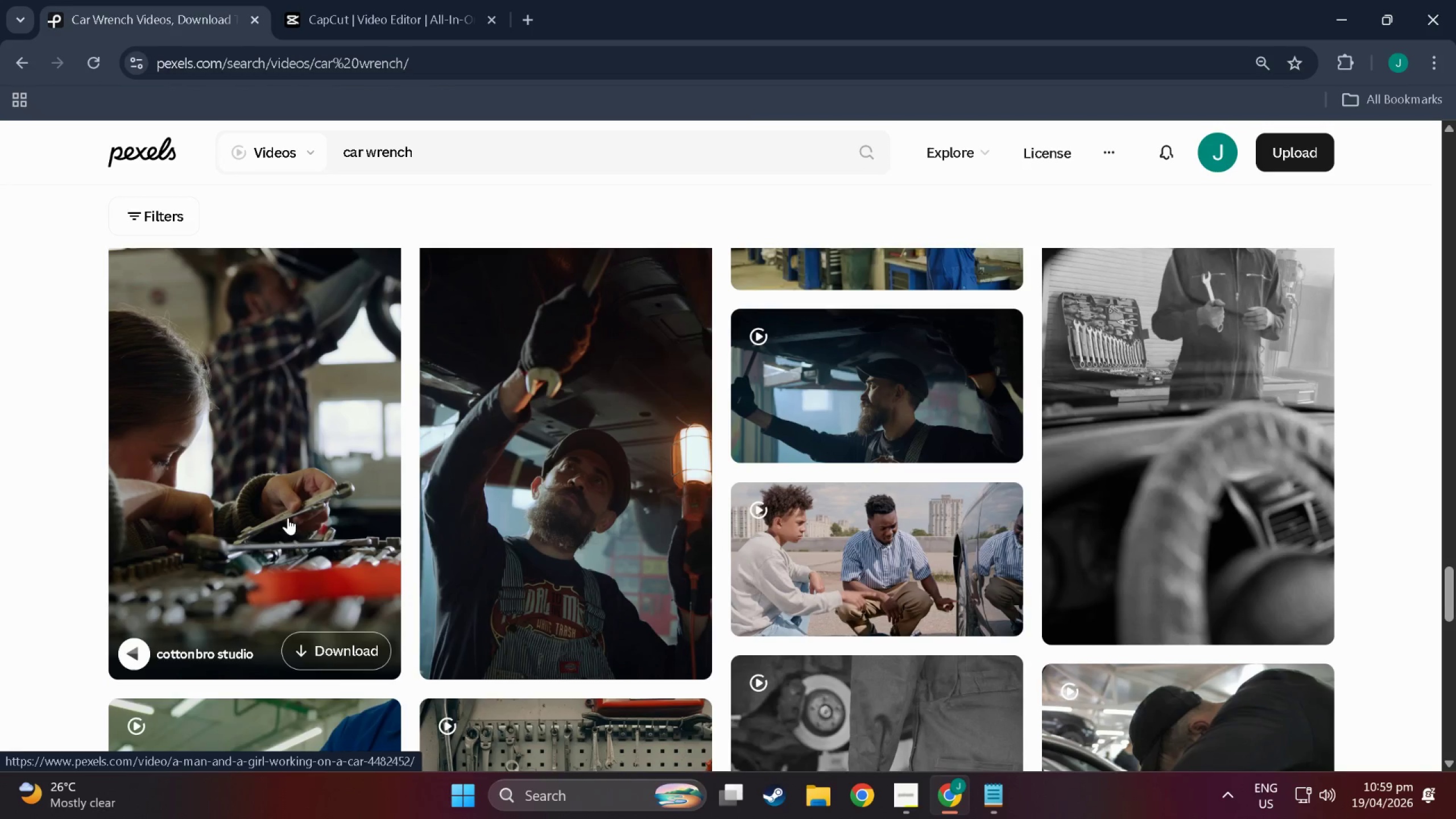 
wait(7.22)
 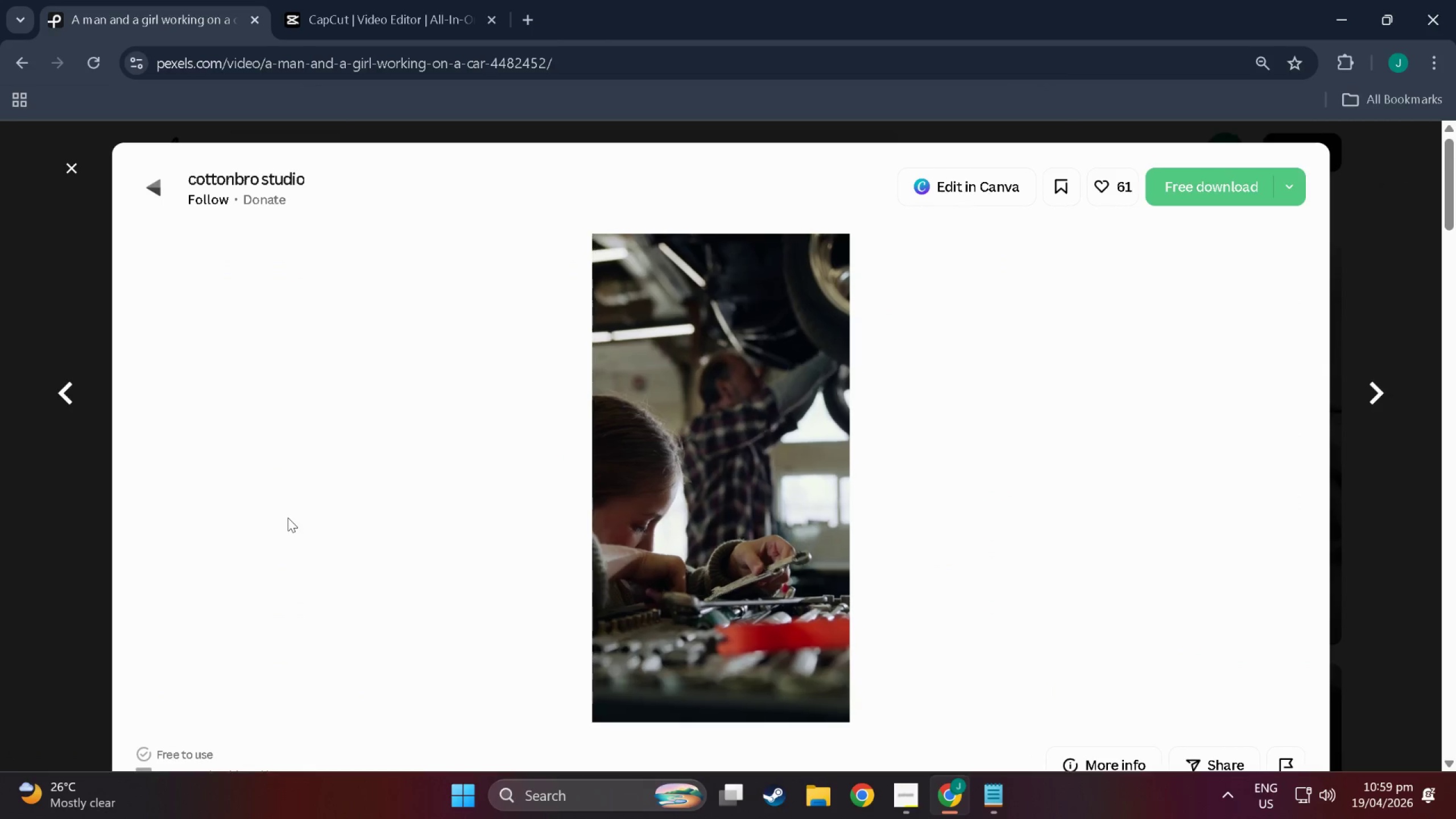 
left_click([1366, 391])
 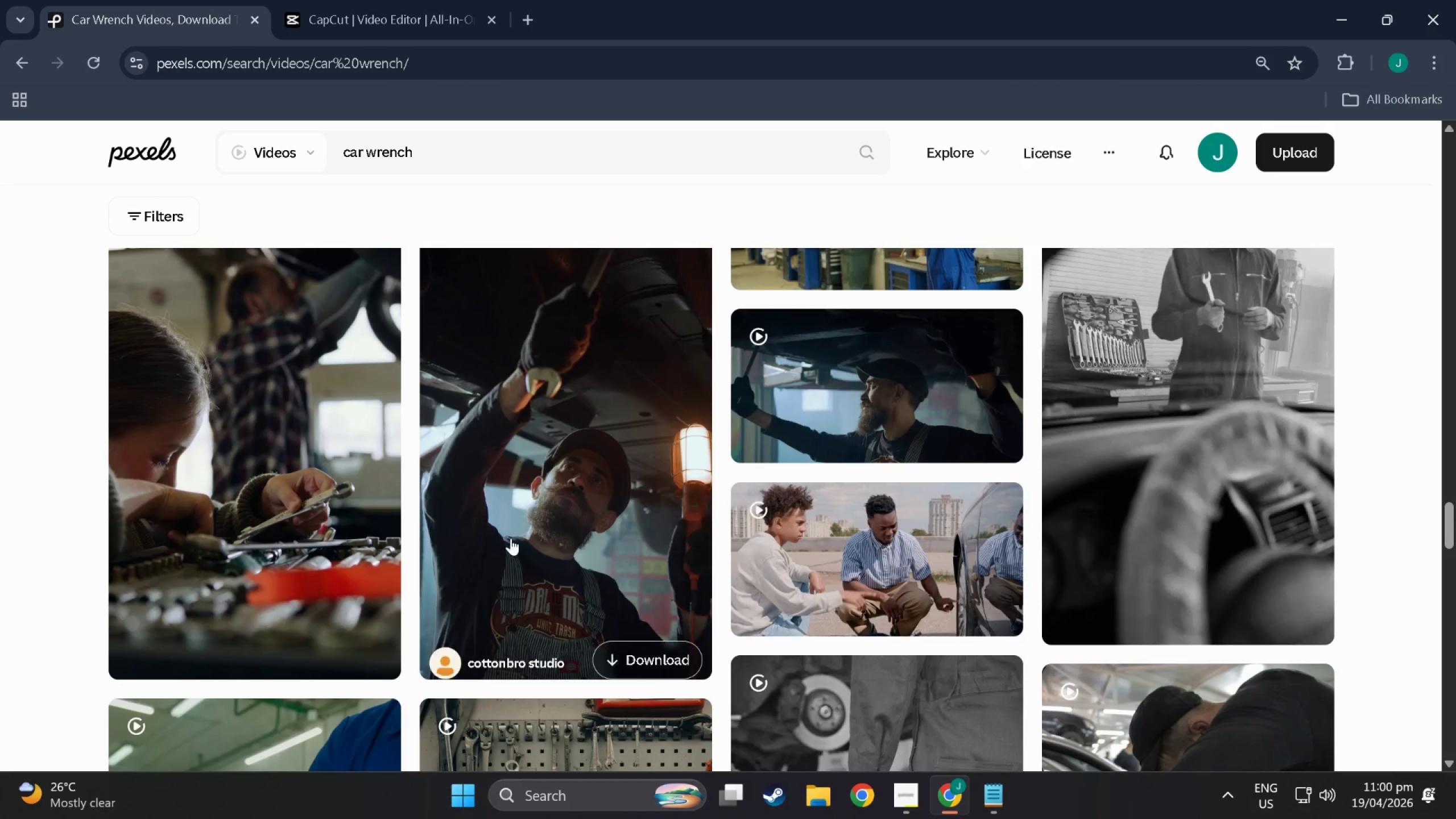 
left_click([609, 501])
 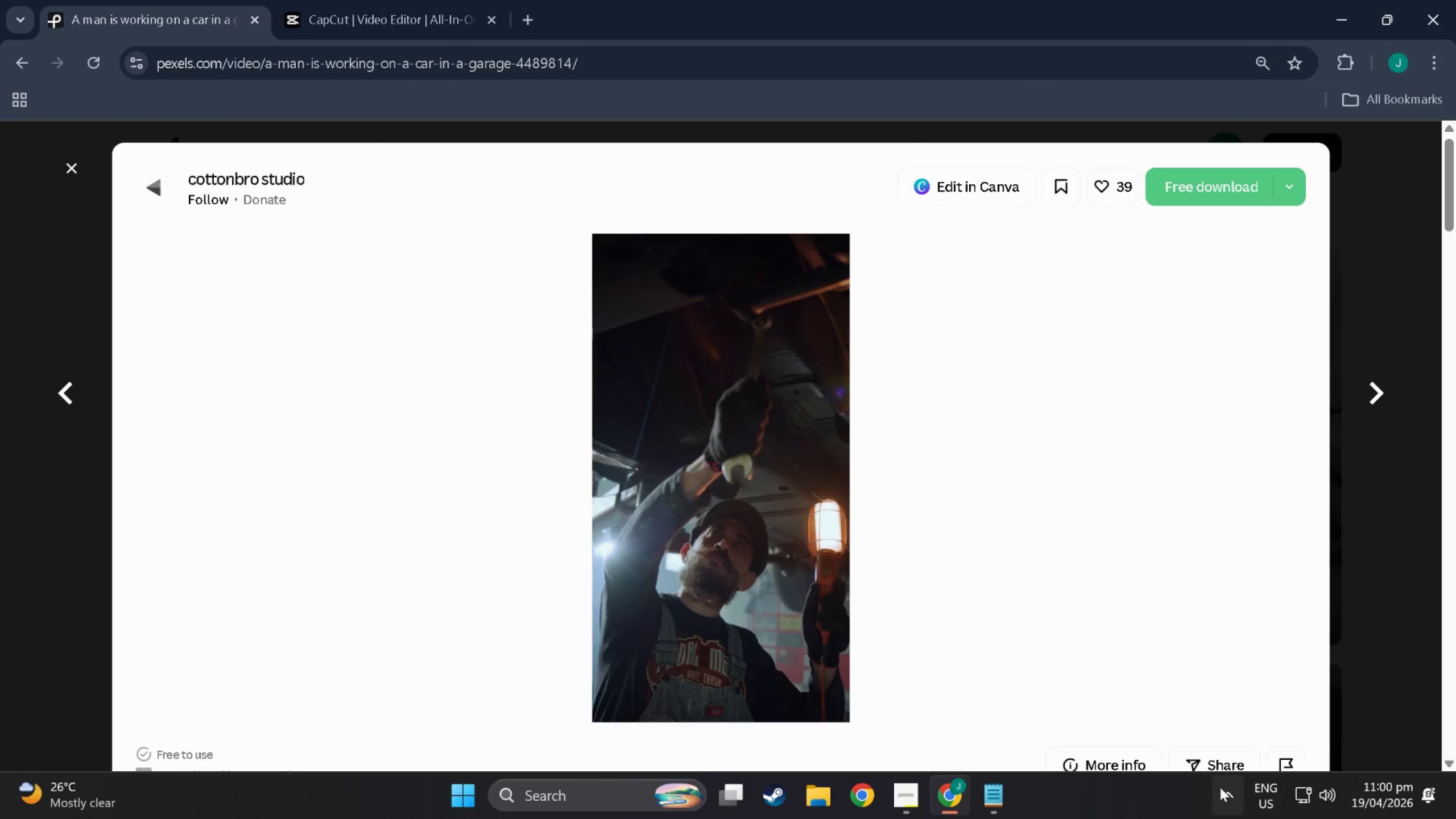 
left_click([412, 1])
 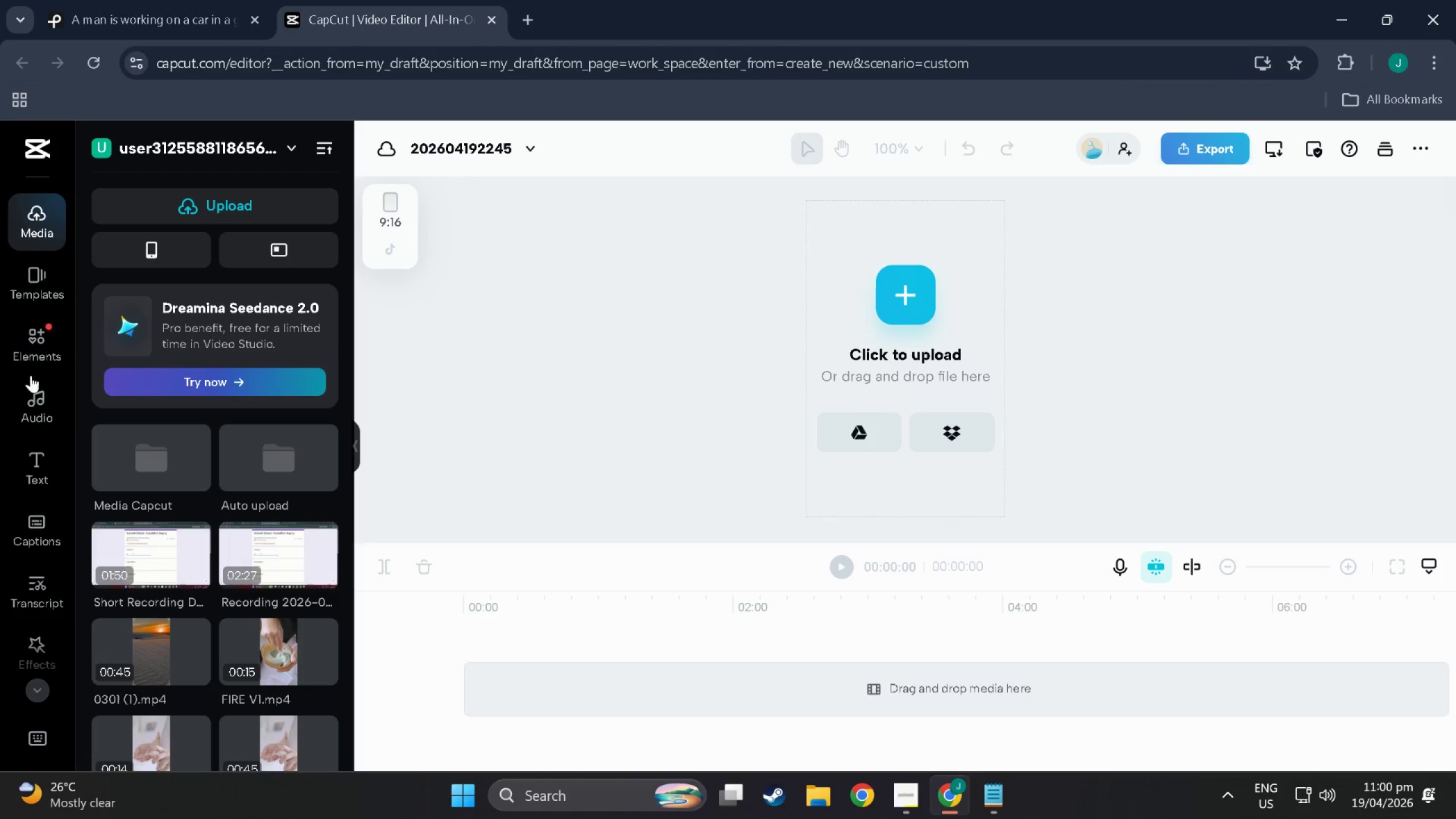 
left_click([40, 384])
 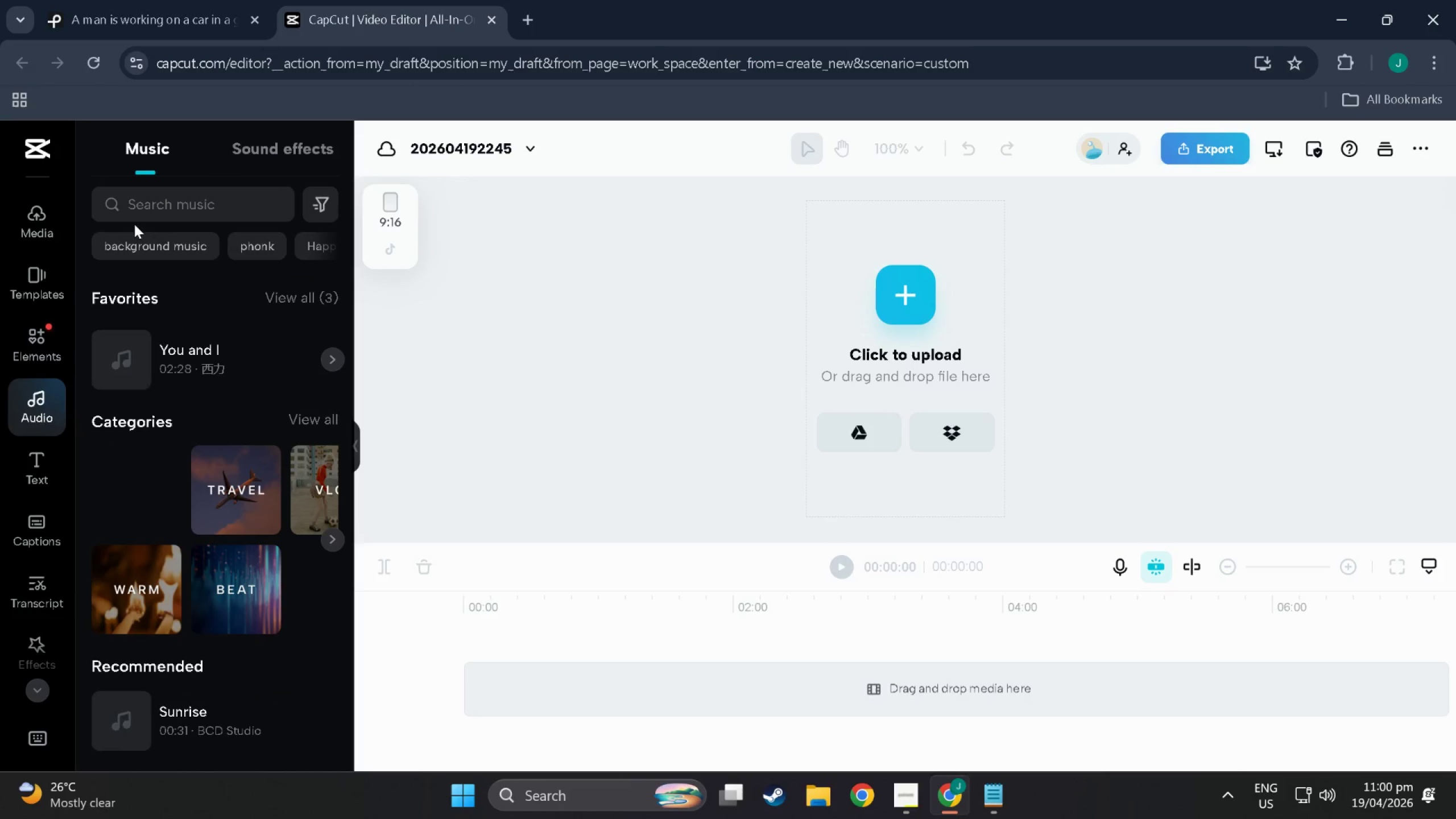 
left_click([169, 213])
 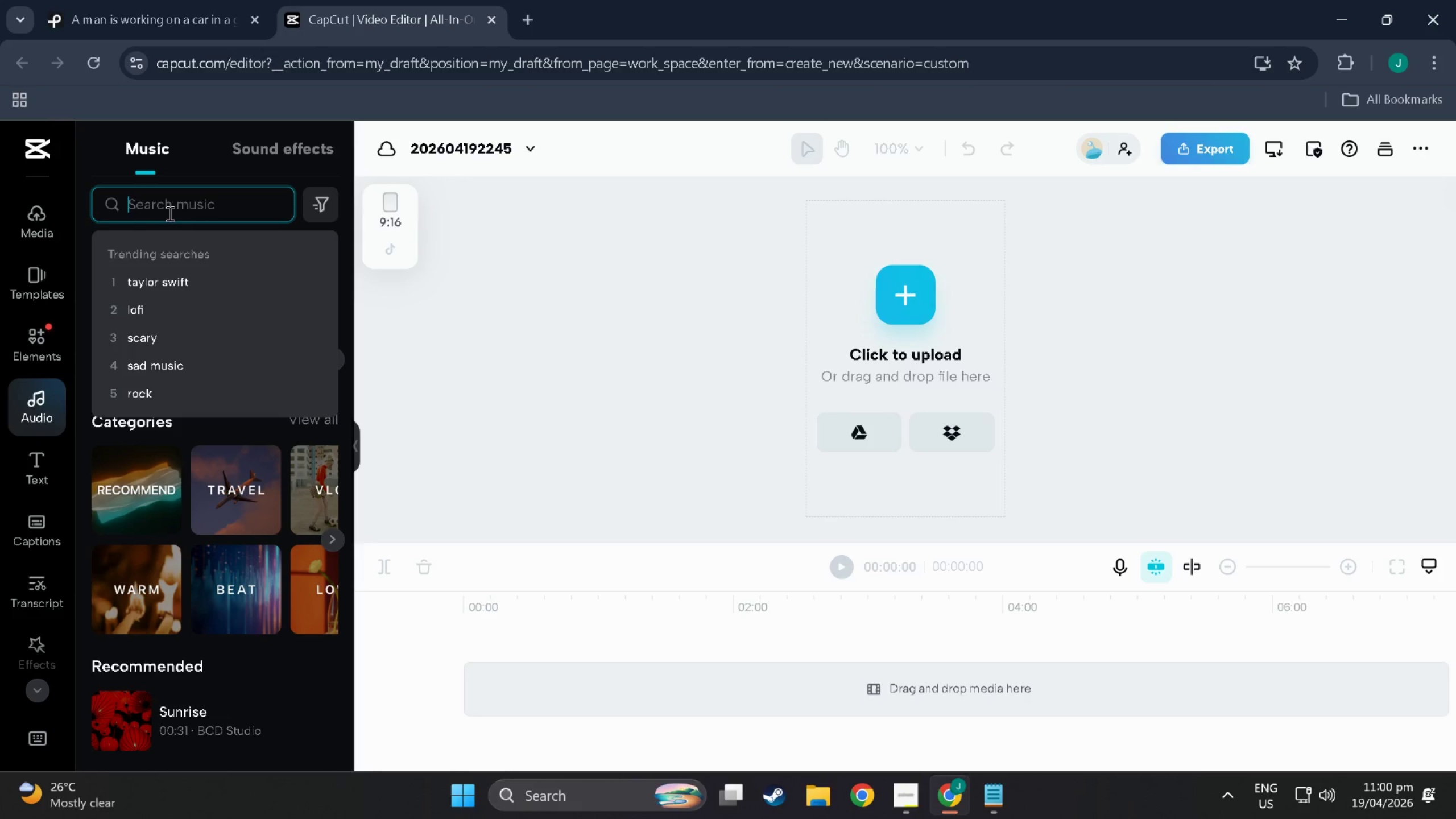 
type(te)
key(Backspace)
key(Backspace)
key(Backspace)
type(metal )
 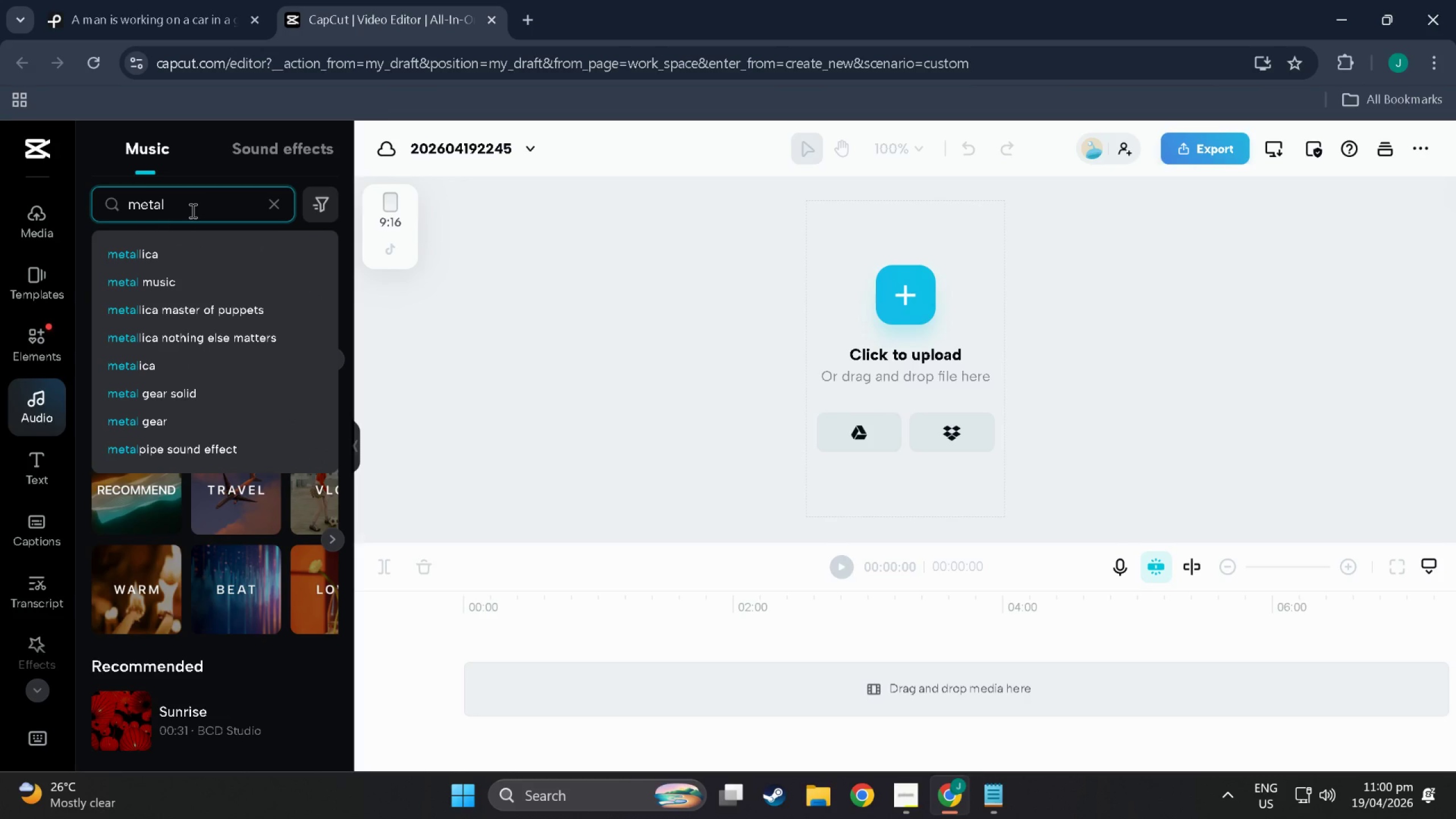 
left_click_drag(start_coordinate=[192, 210], to_coordinate=[52, 198])
 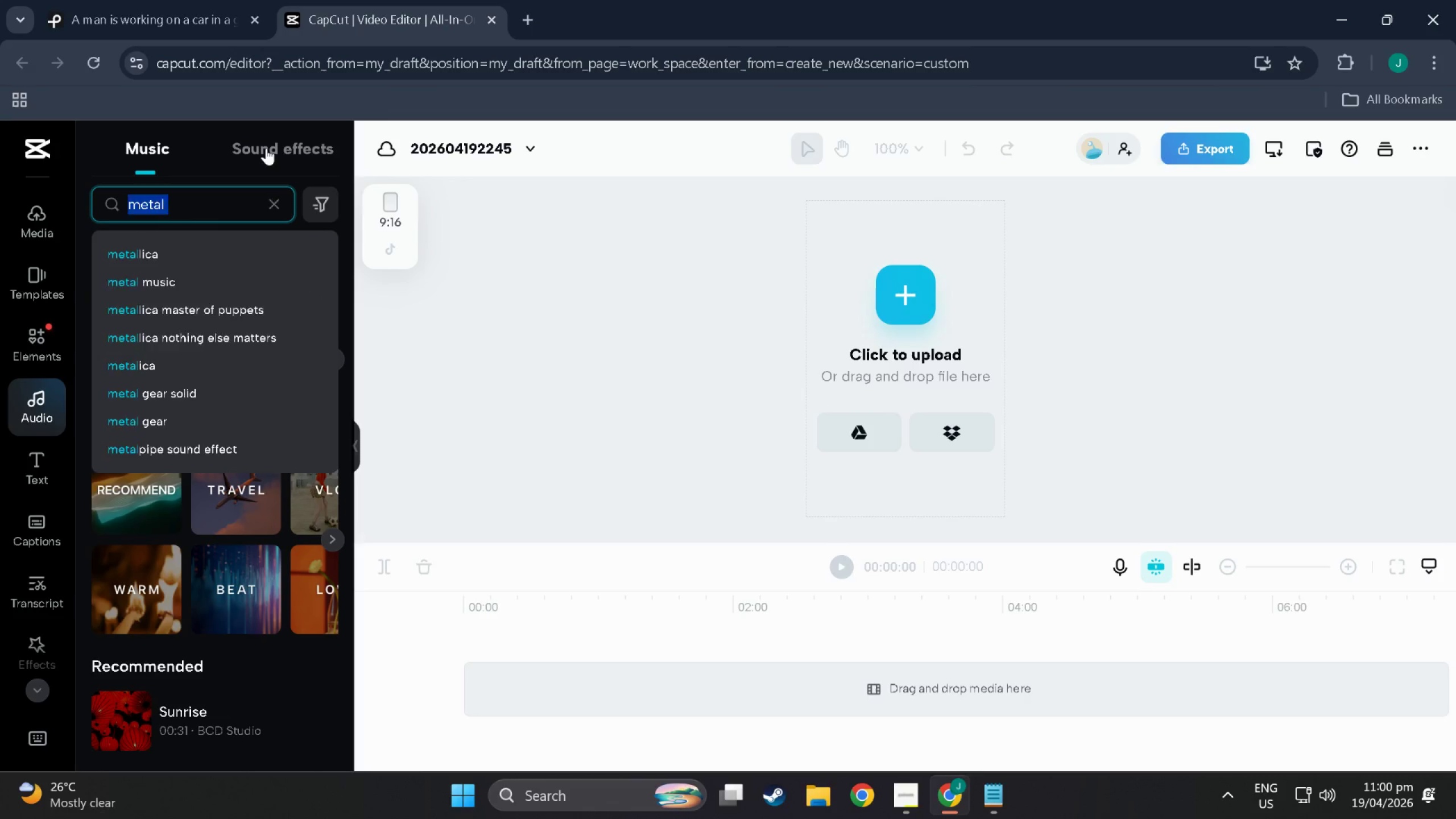 
key(Control+X)
 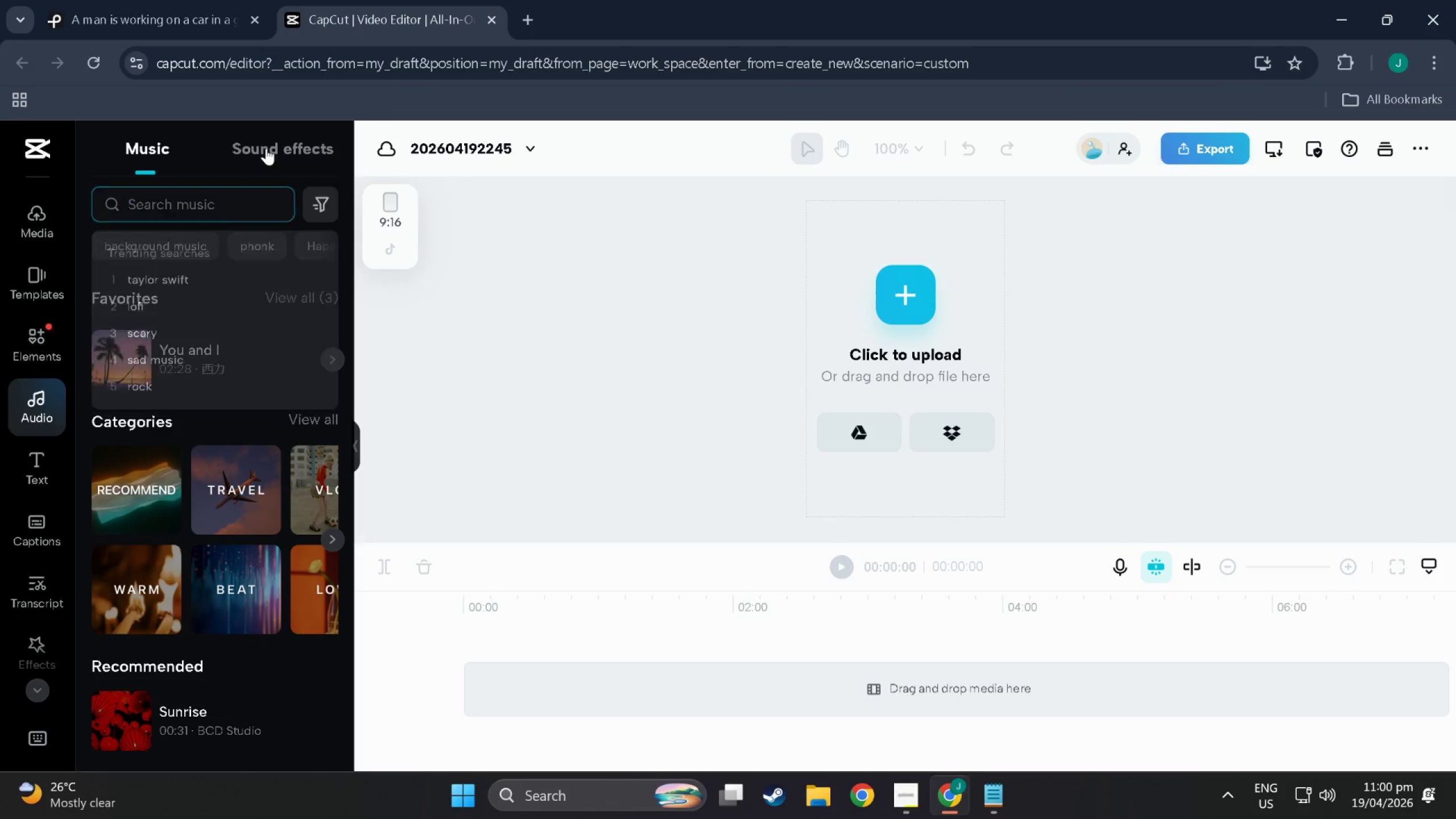 
left_click([266, 148])
 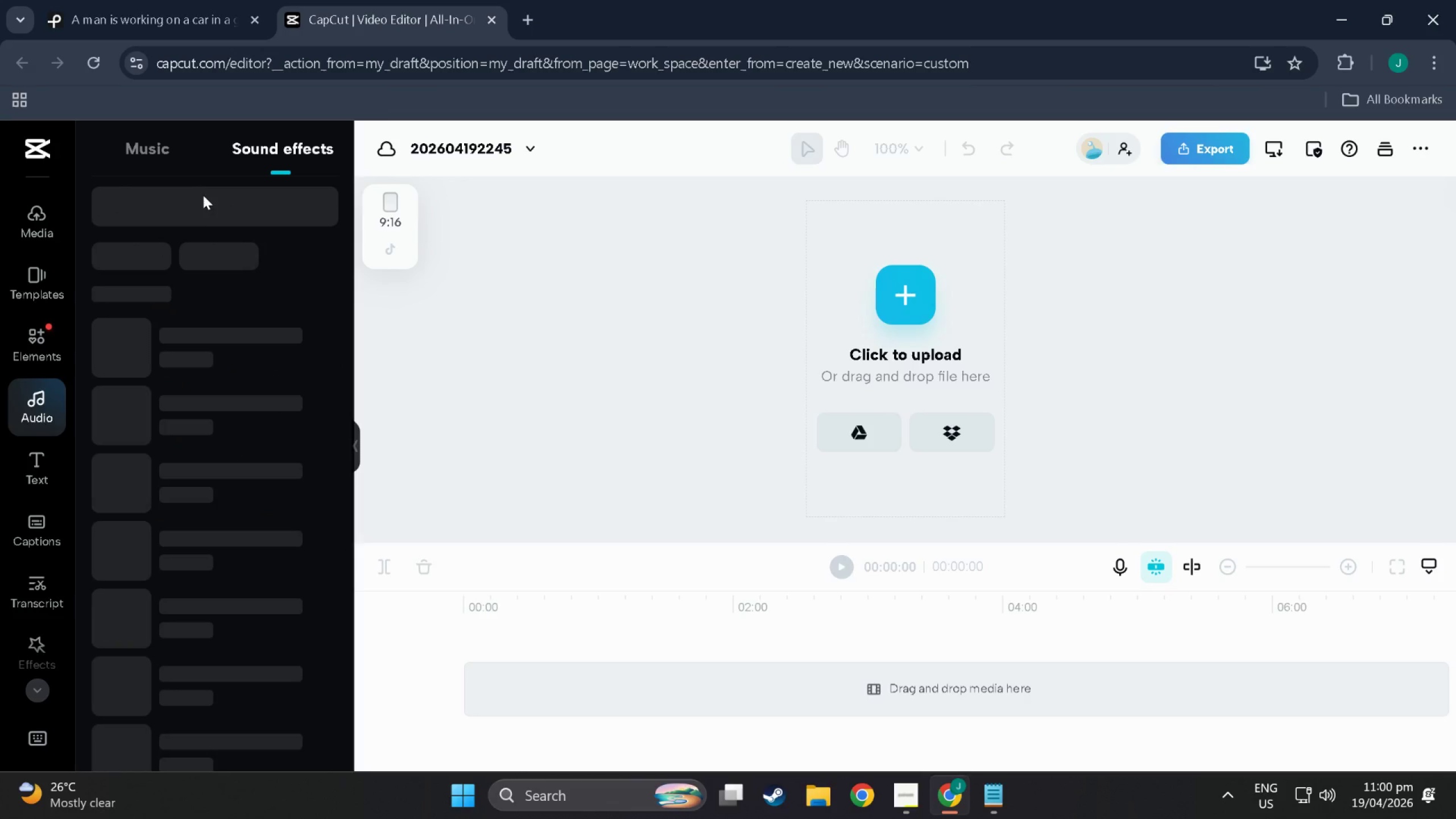 
left_click([203, 207])
 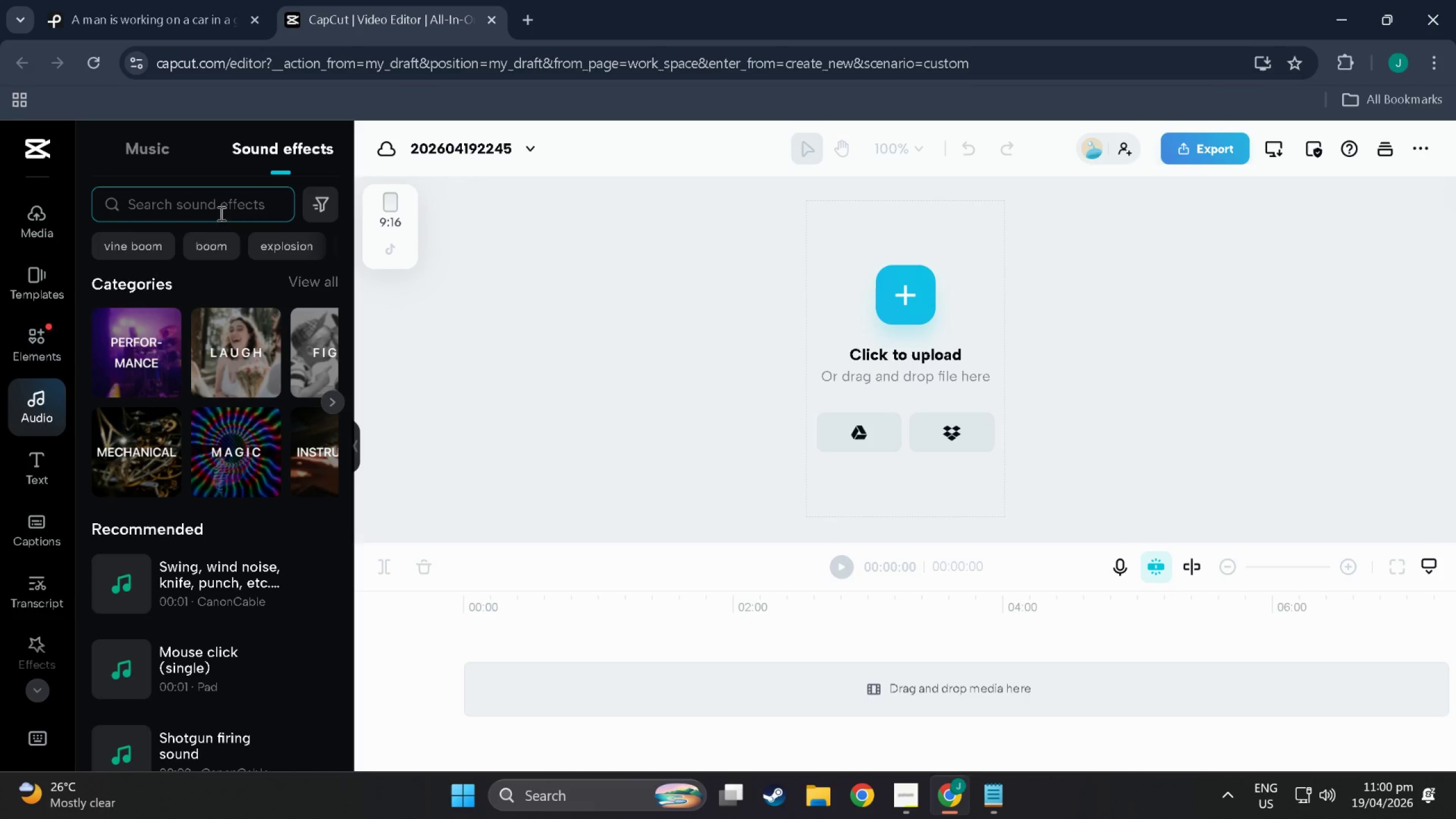 
left_click([217, 209])
 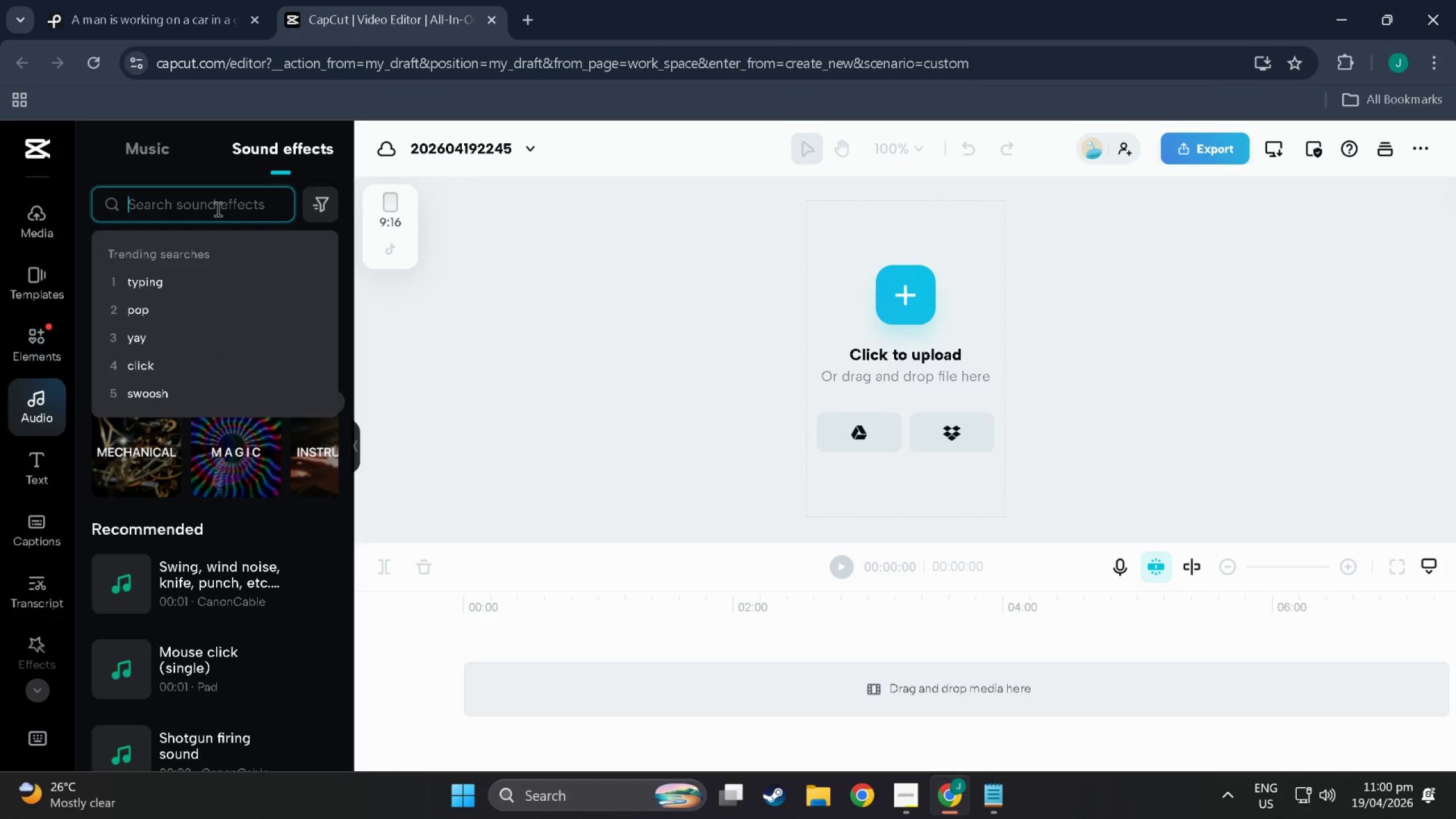 
key(Control+V)
 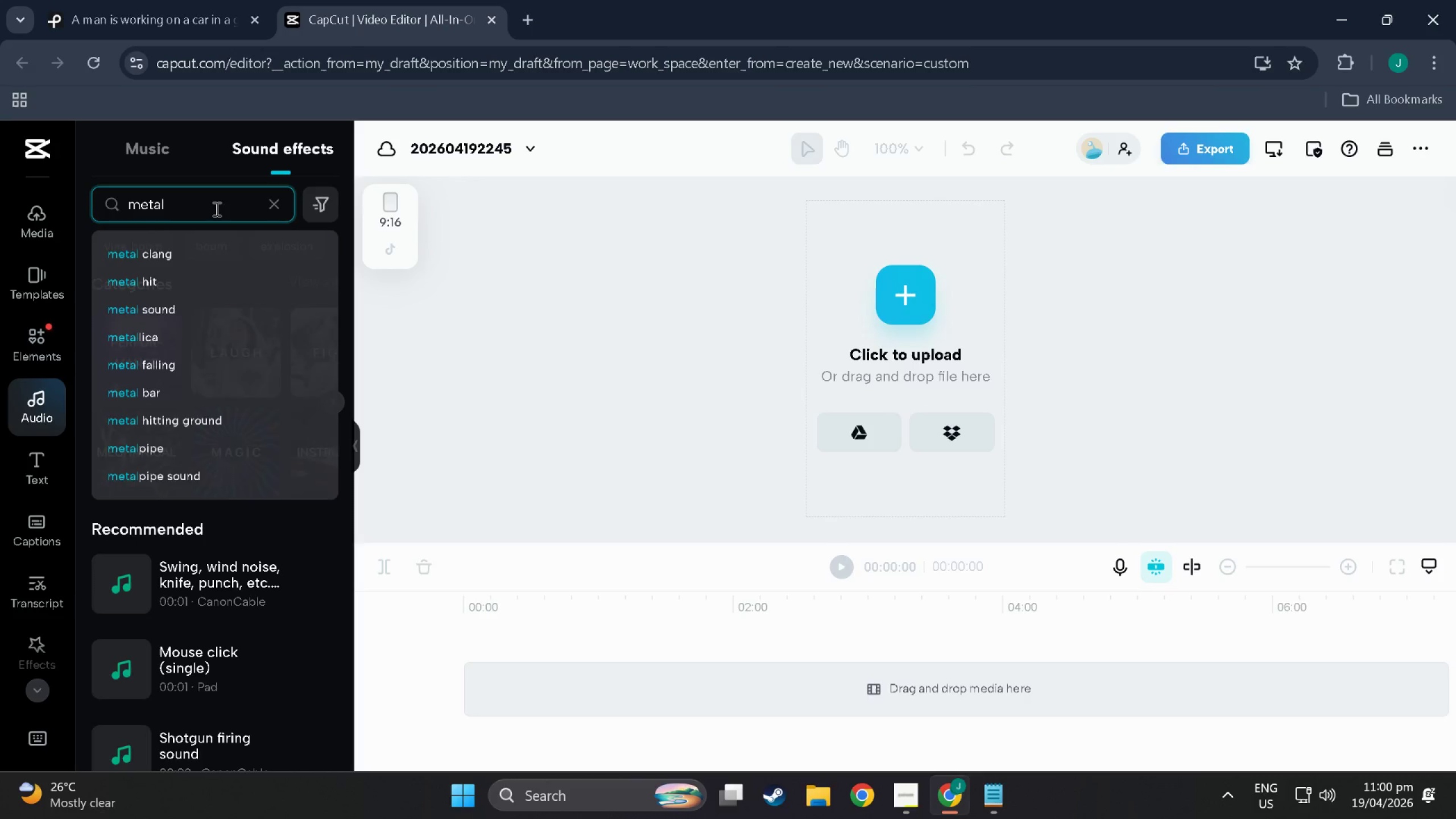 
type(ck)
key(Backspace)
 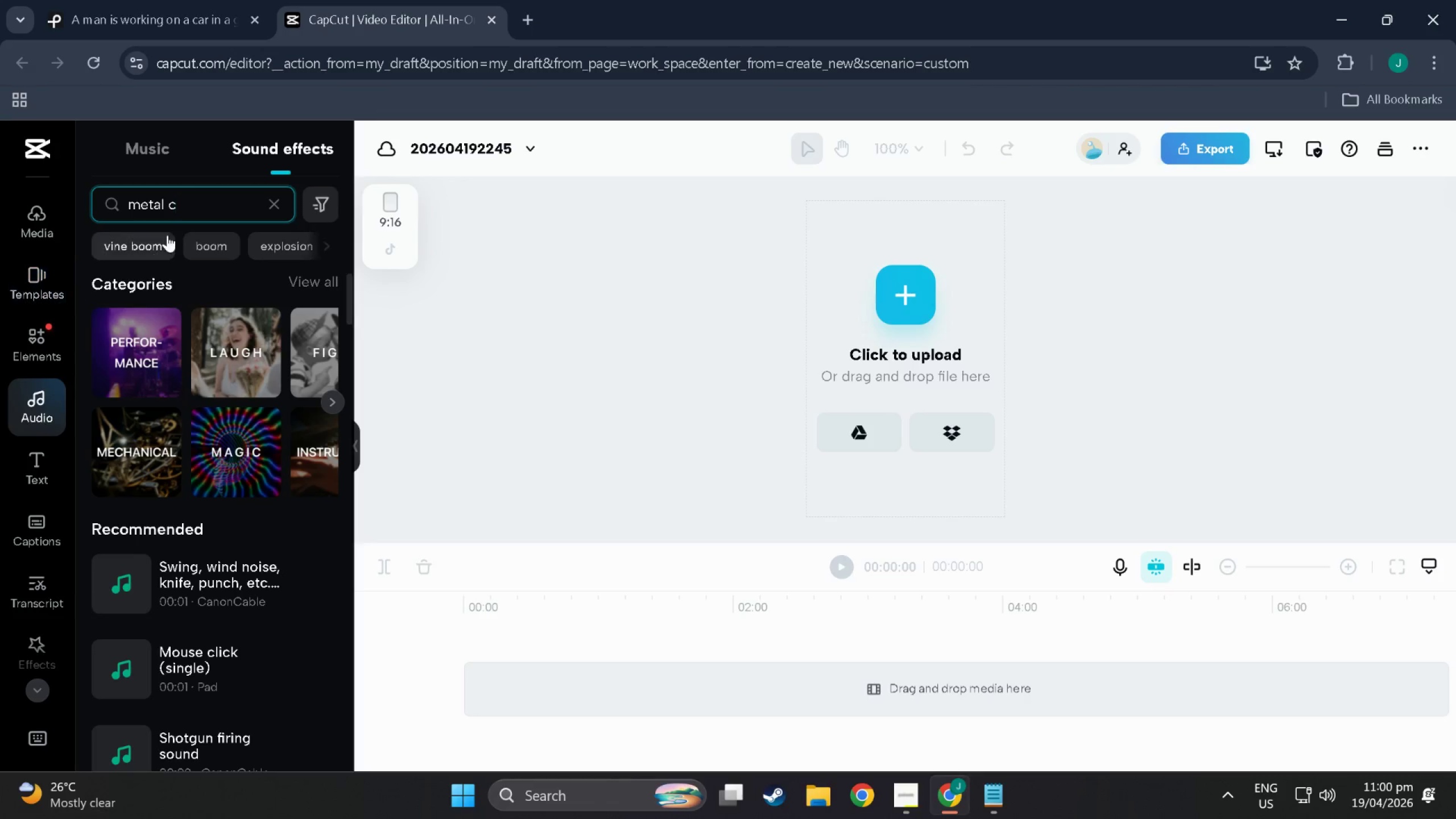 
key(Alt+AltLeft)
 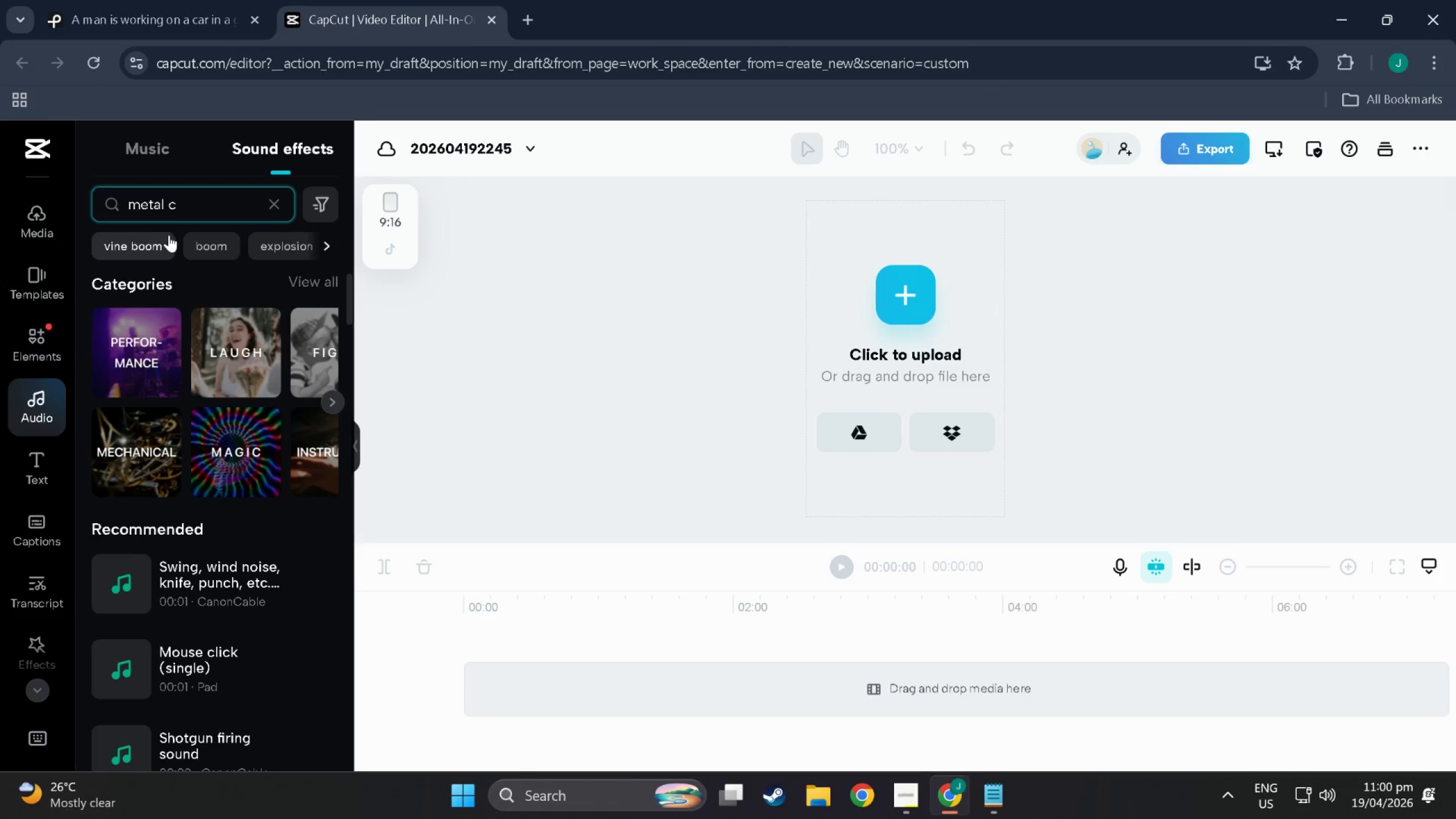 
key(Alt+Tab)